 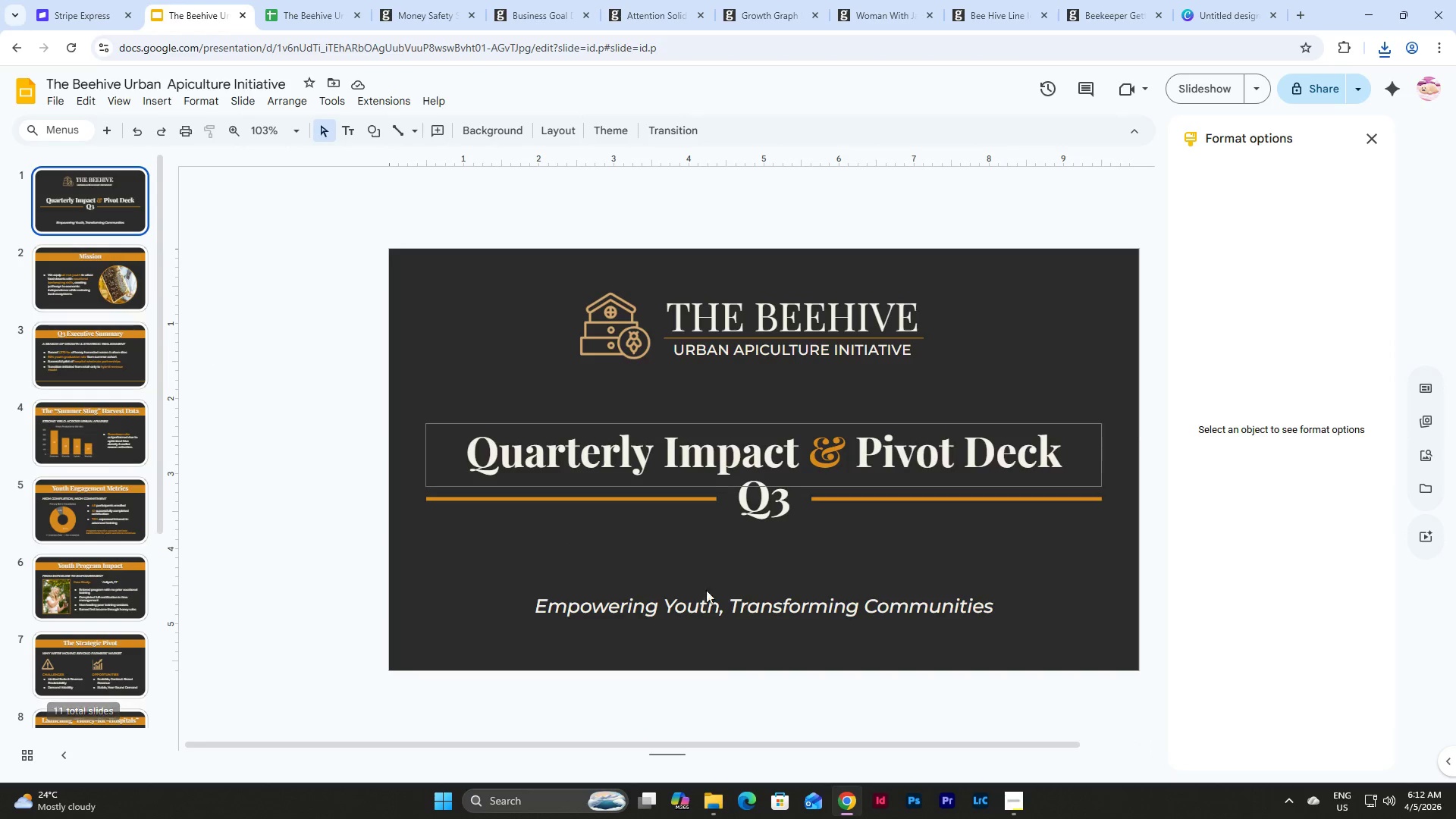 
left_click([714, 803])
 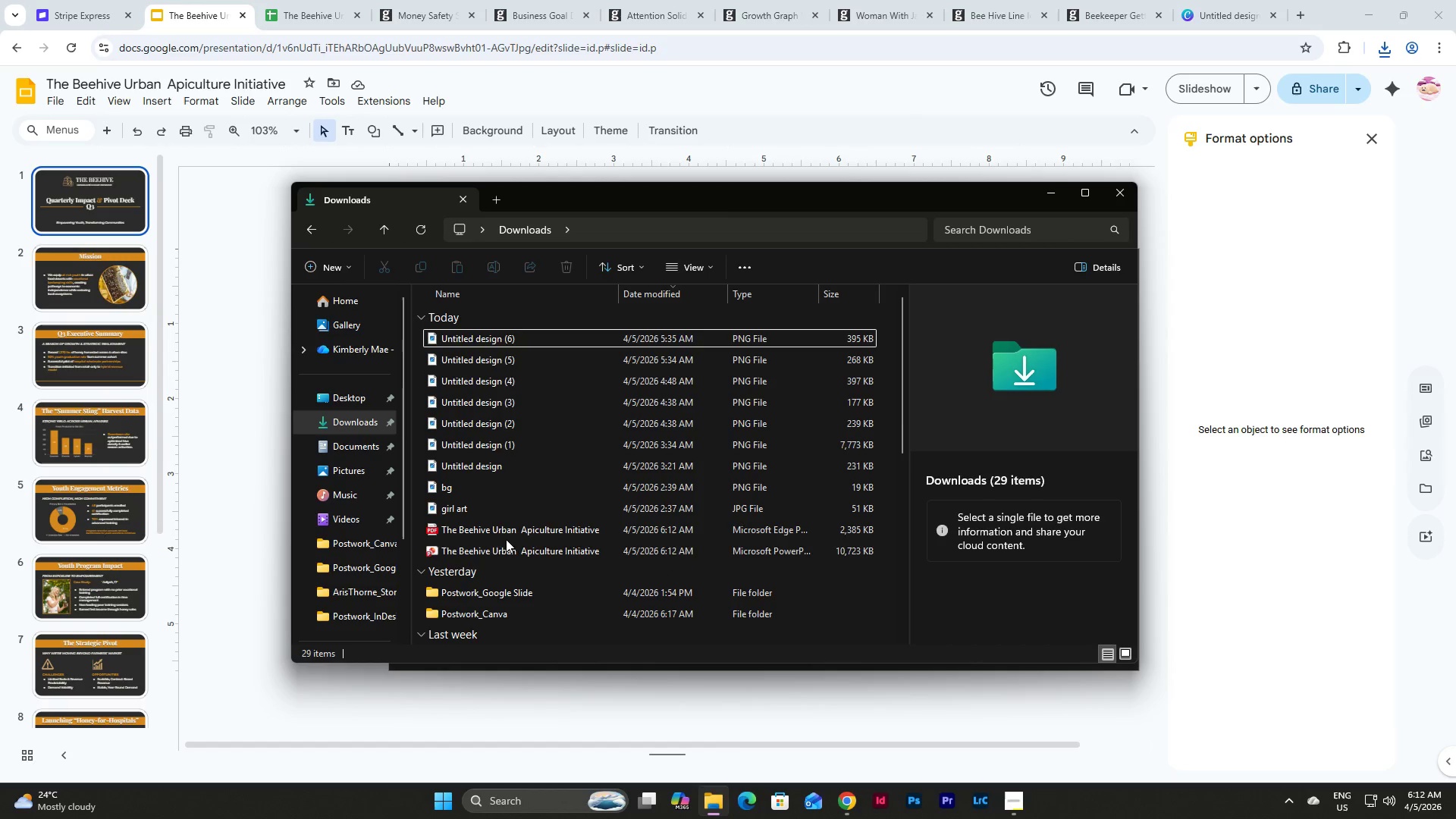 
double_click([506, 552])
 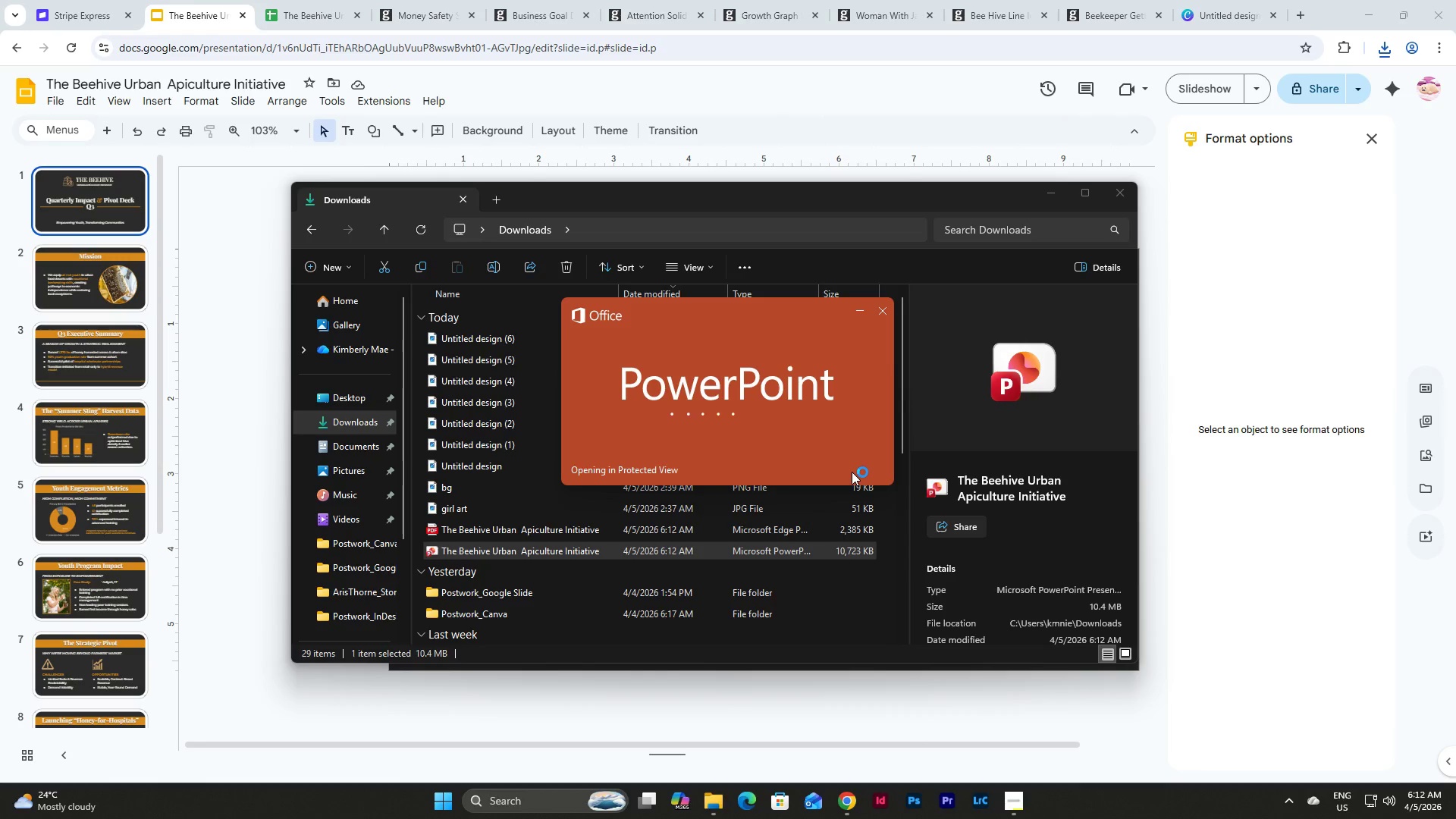 
wait(9.34)
 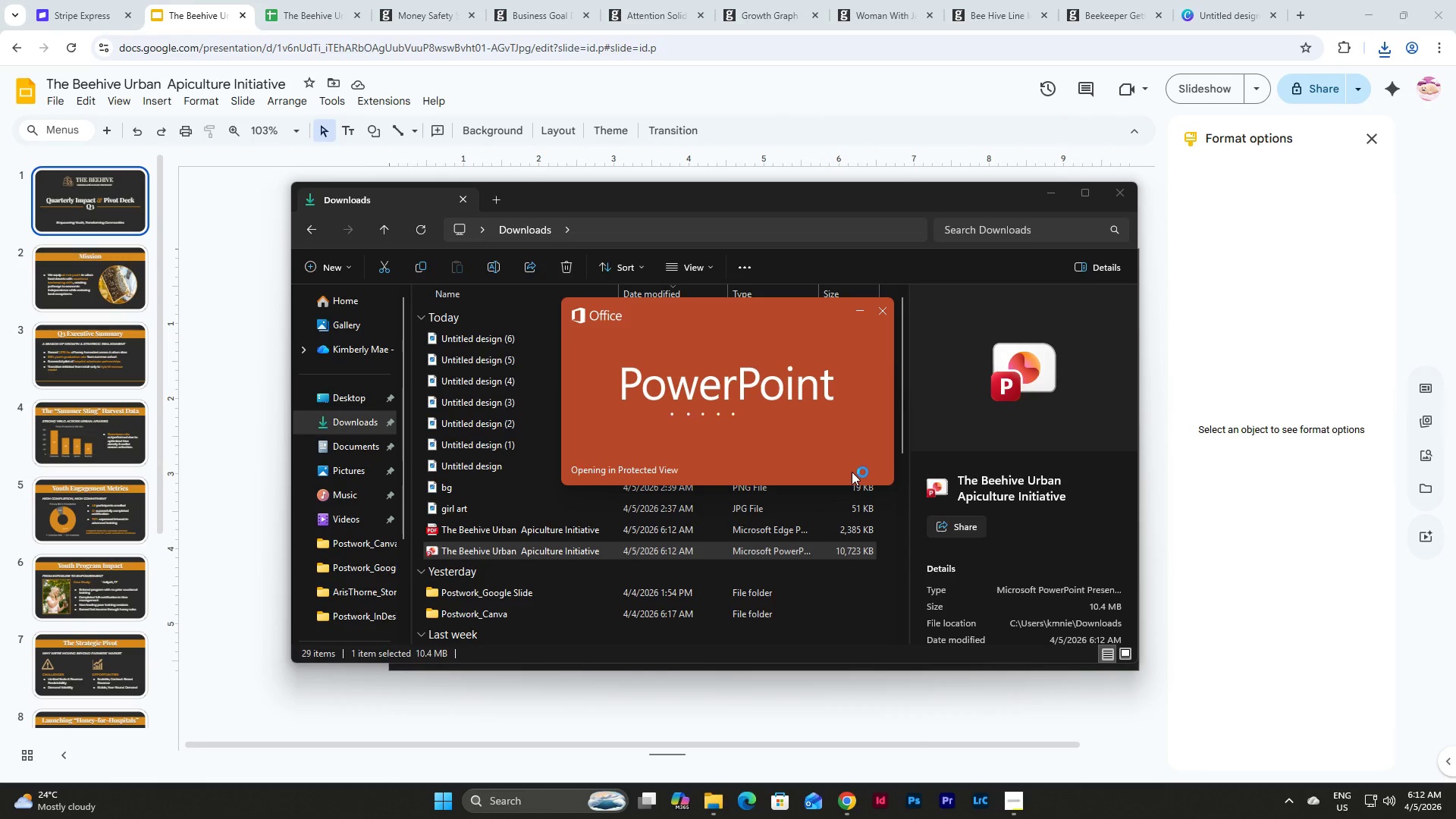 
left_click([133, 256])
 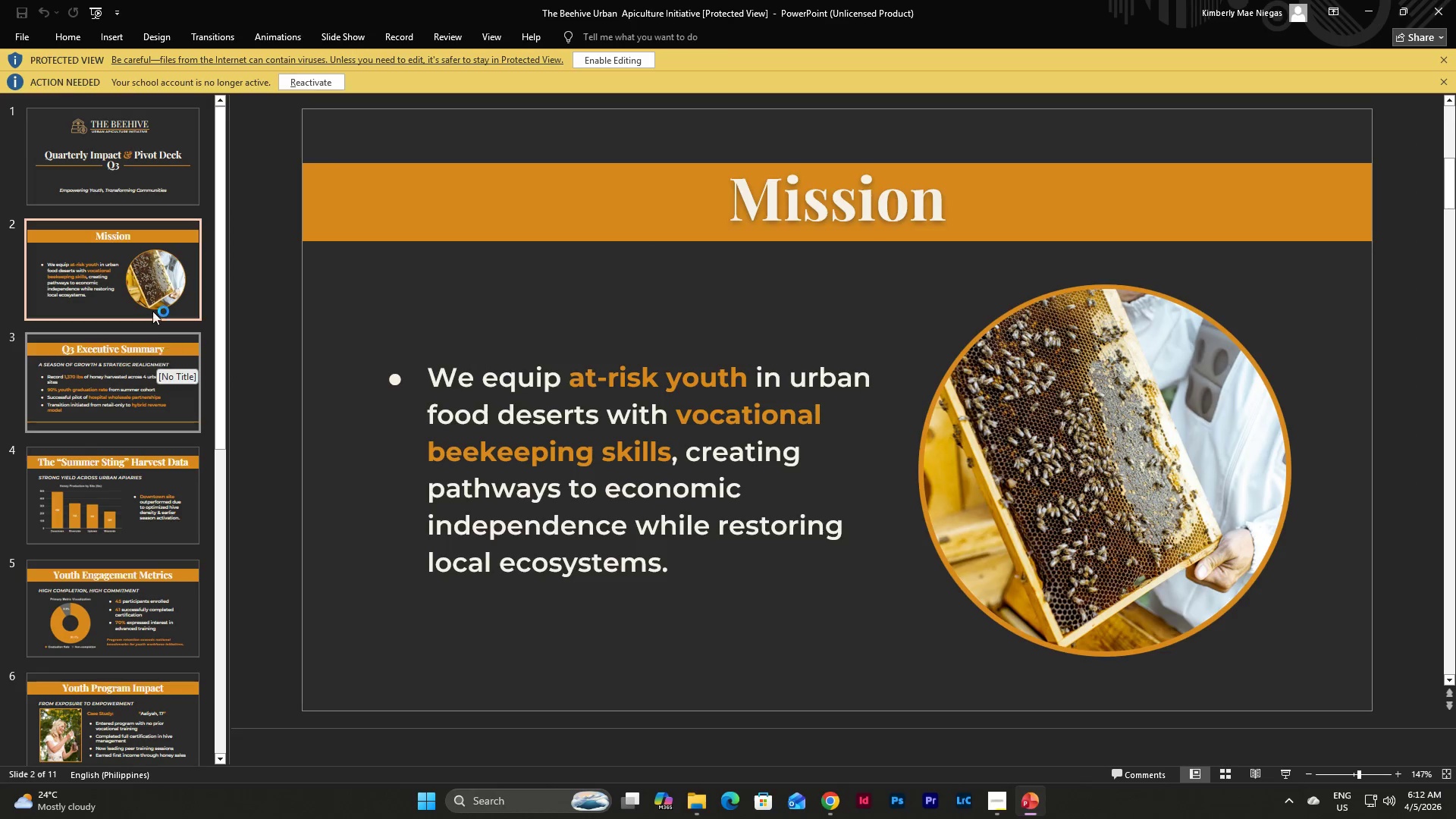 
left_click([127, 180])
 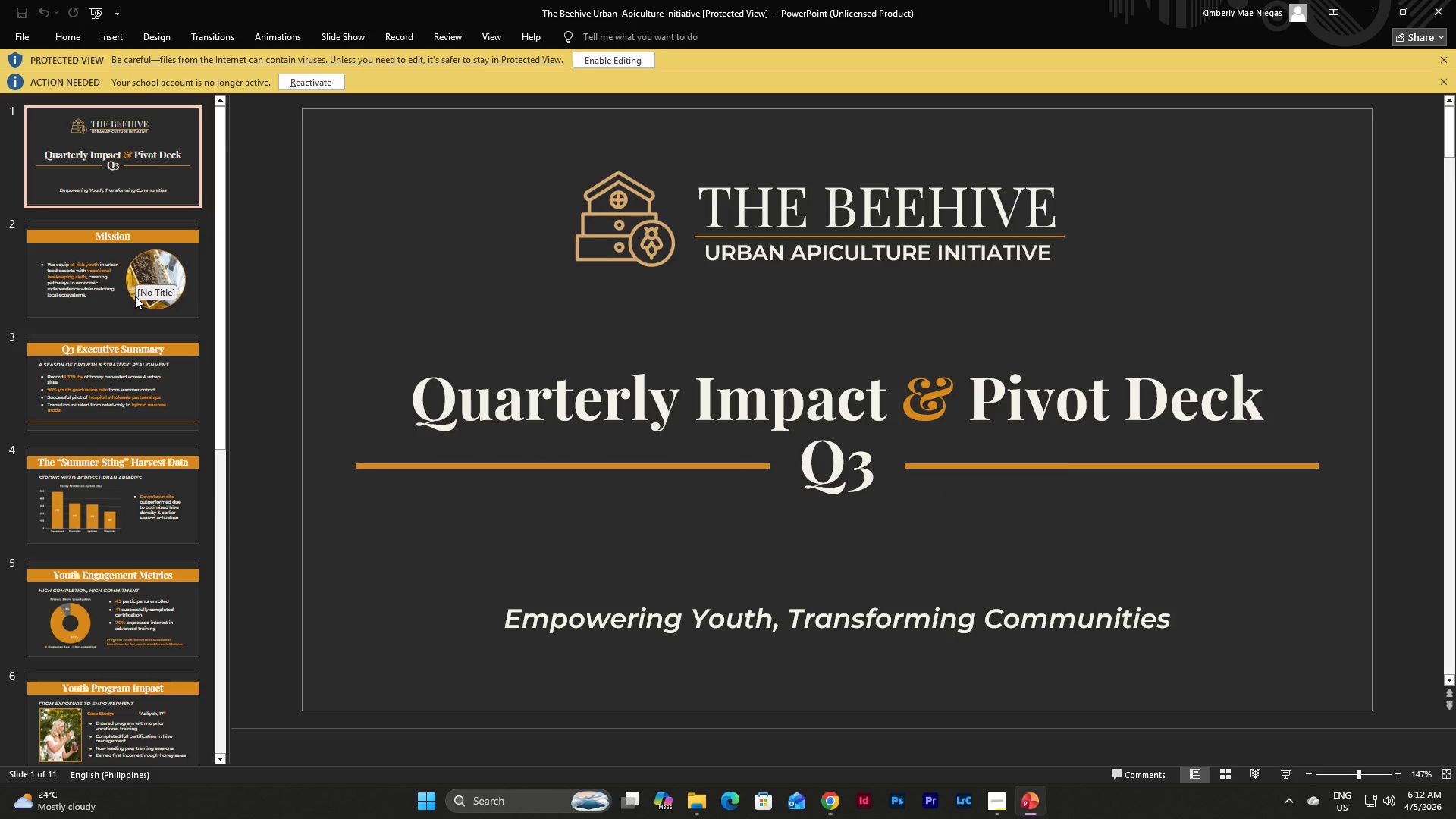 
left_click([135, 296])
 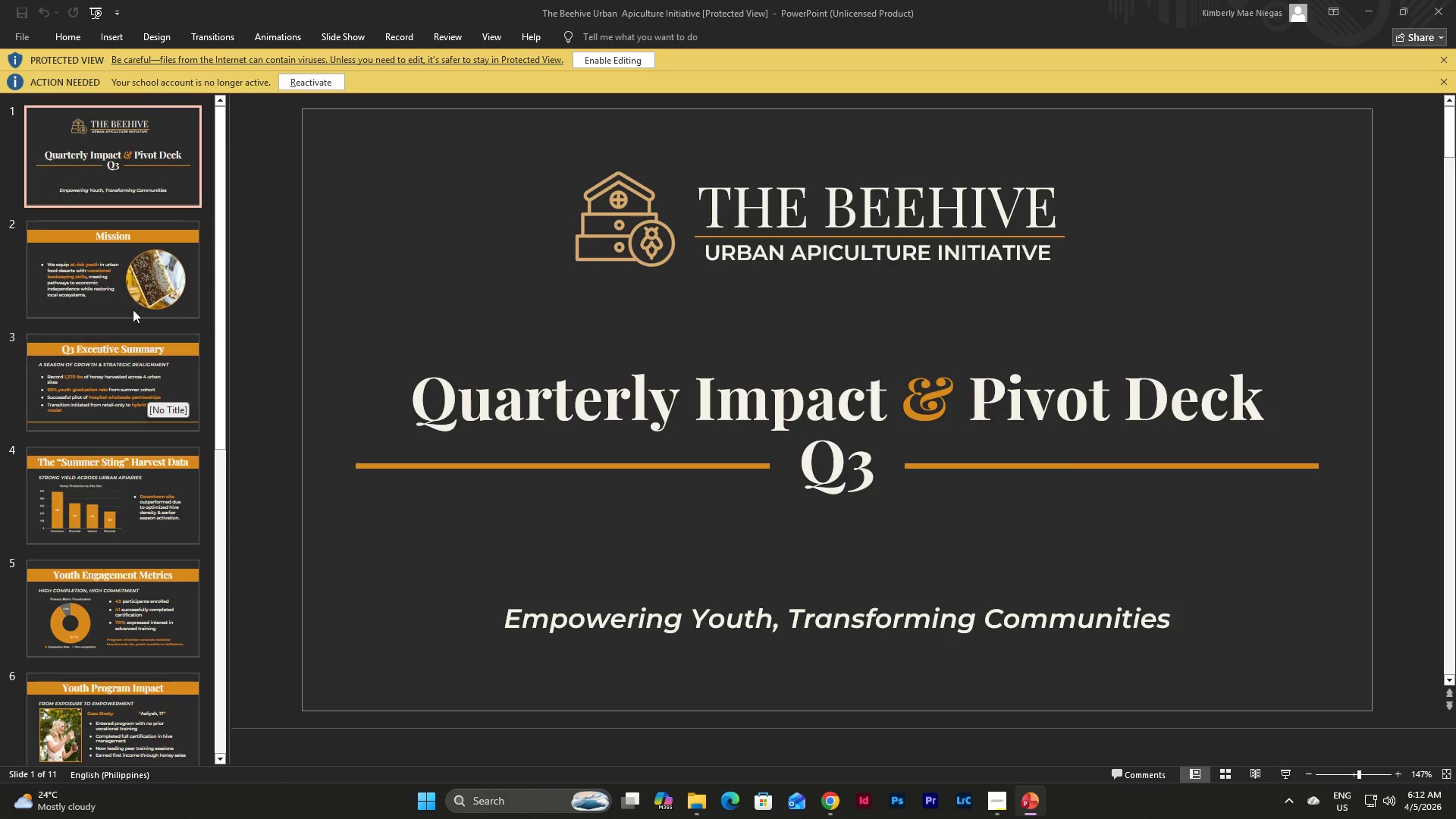 
left_click([130, 271])
 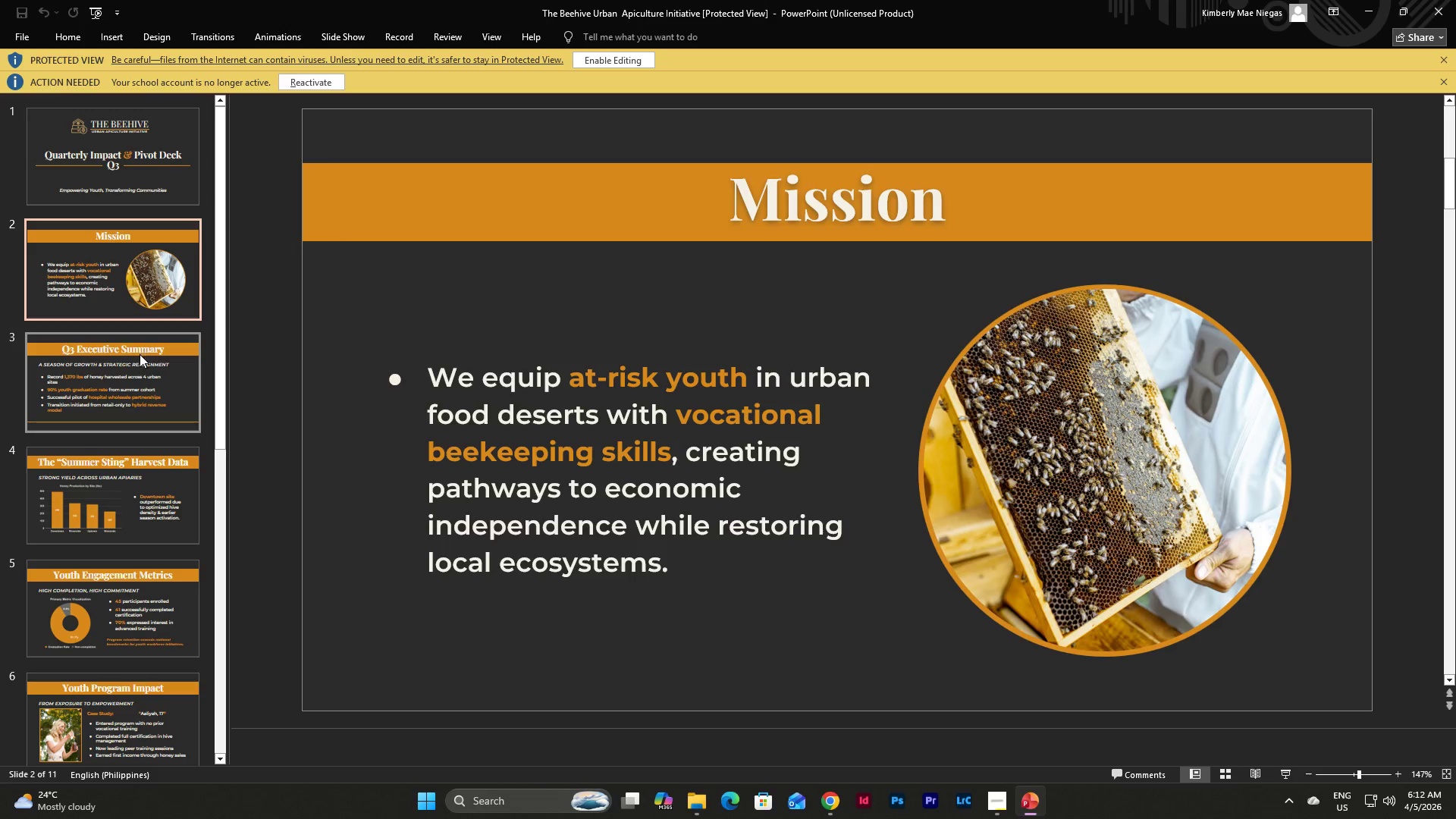 
left_click([140, 354])
 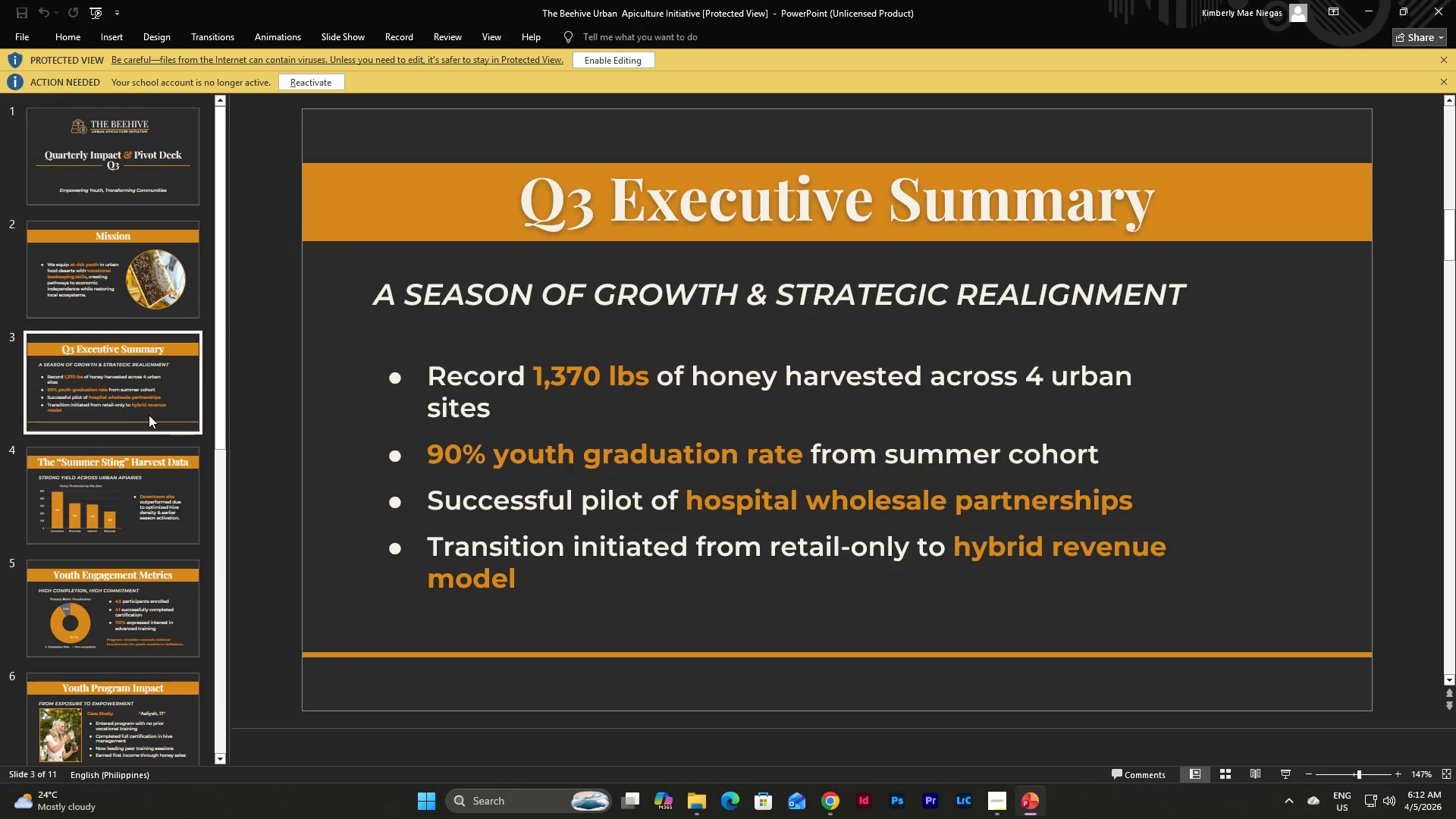 
left_click([147, 467])
 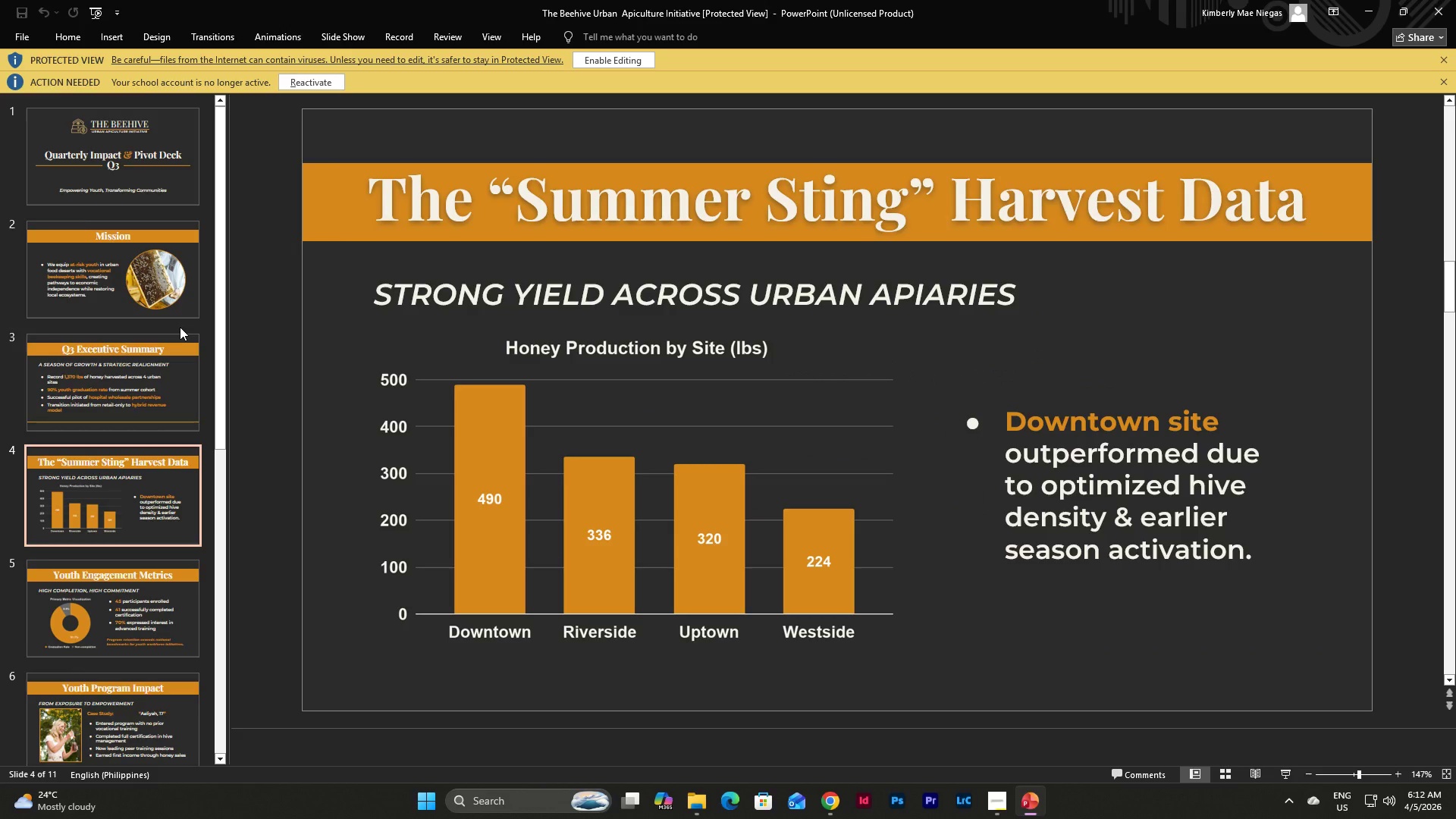 
scroll: coordinate [180, 327], scroll_direction: down, amount: 1.0
 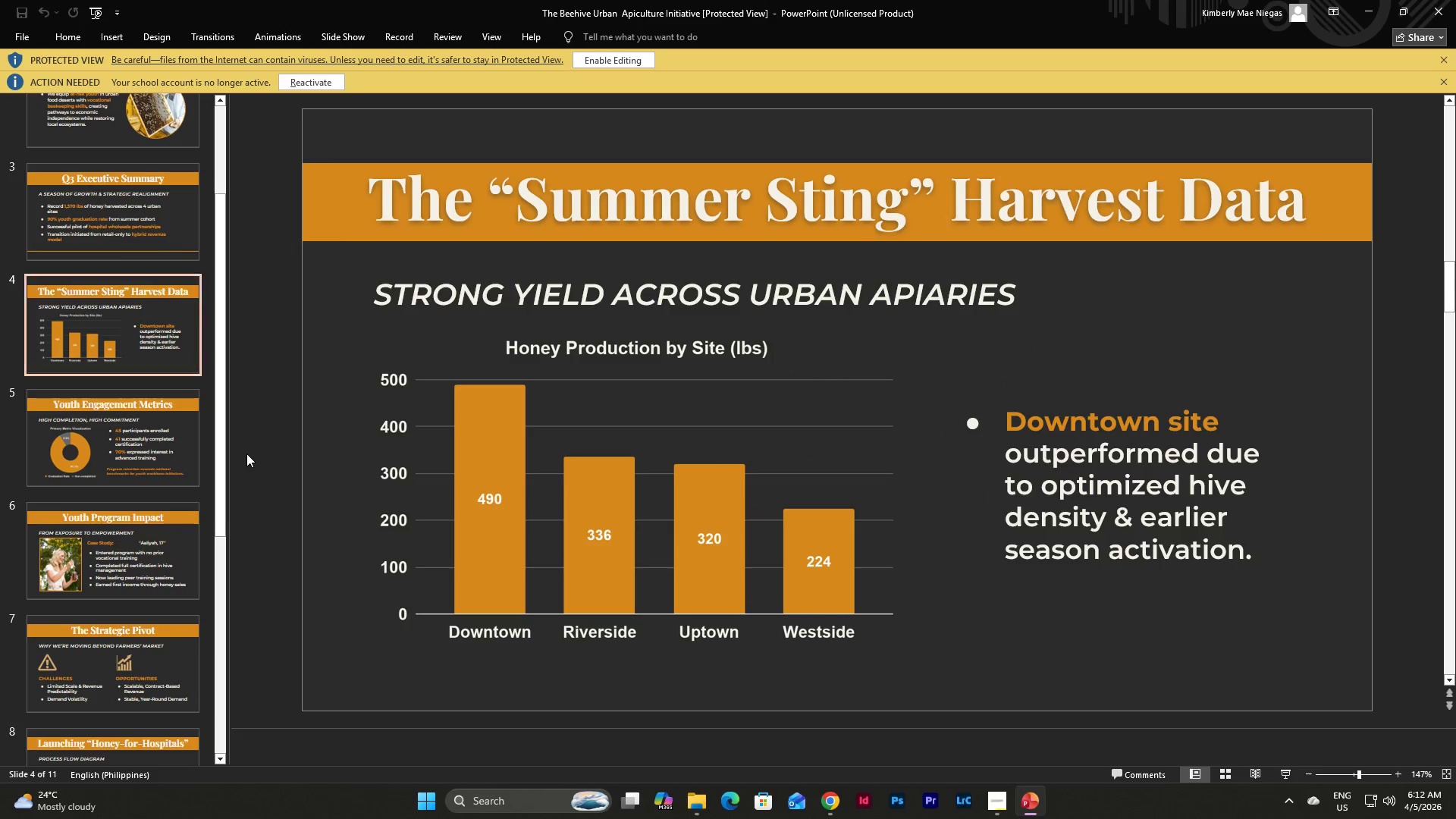 
left_click([139, 412])
 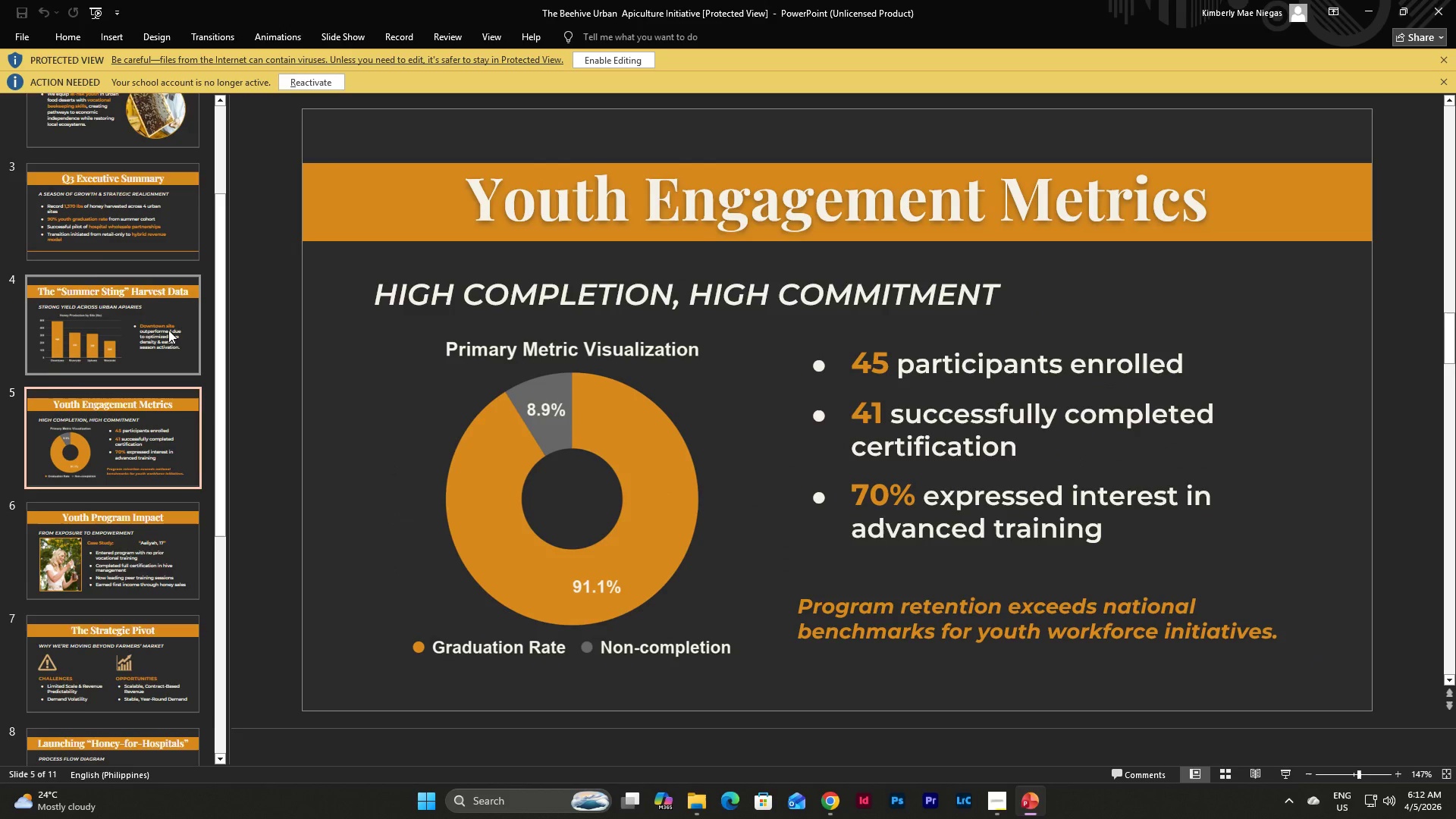 
scroll: coordinate [168, 330], scroll_direction: down, amount: 2.0
 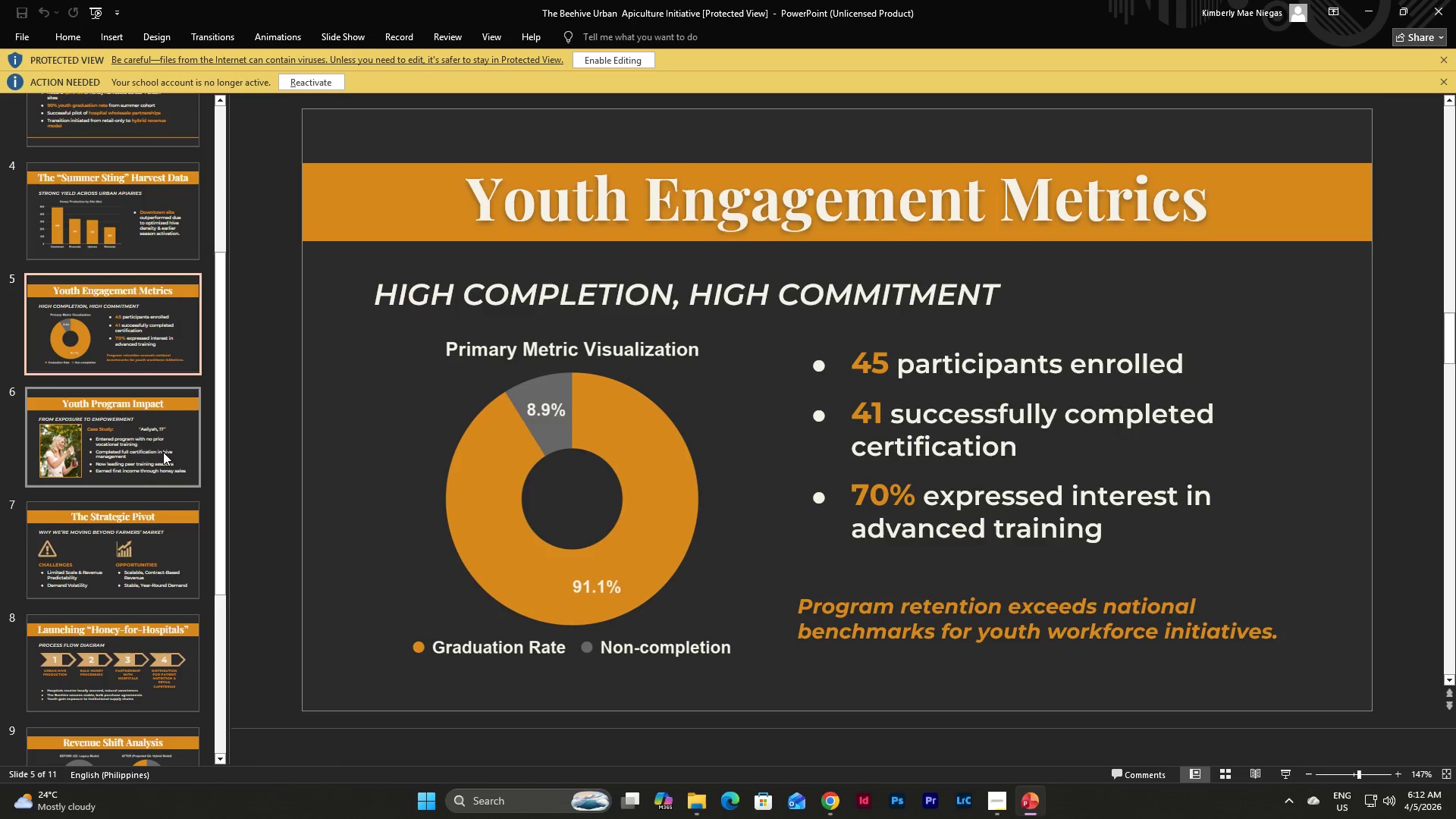 
left_click([163, 452])
 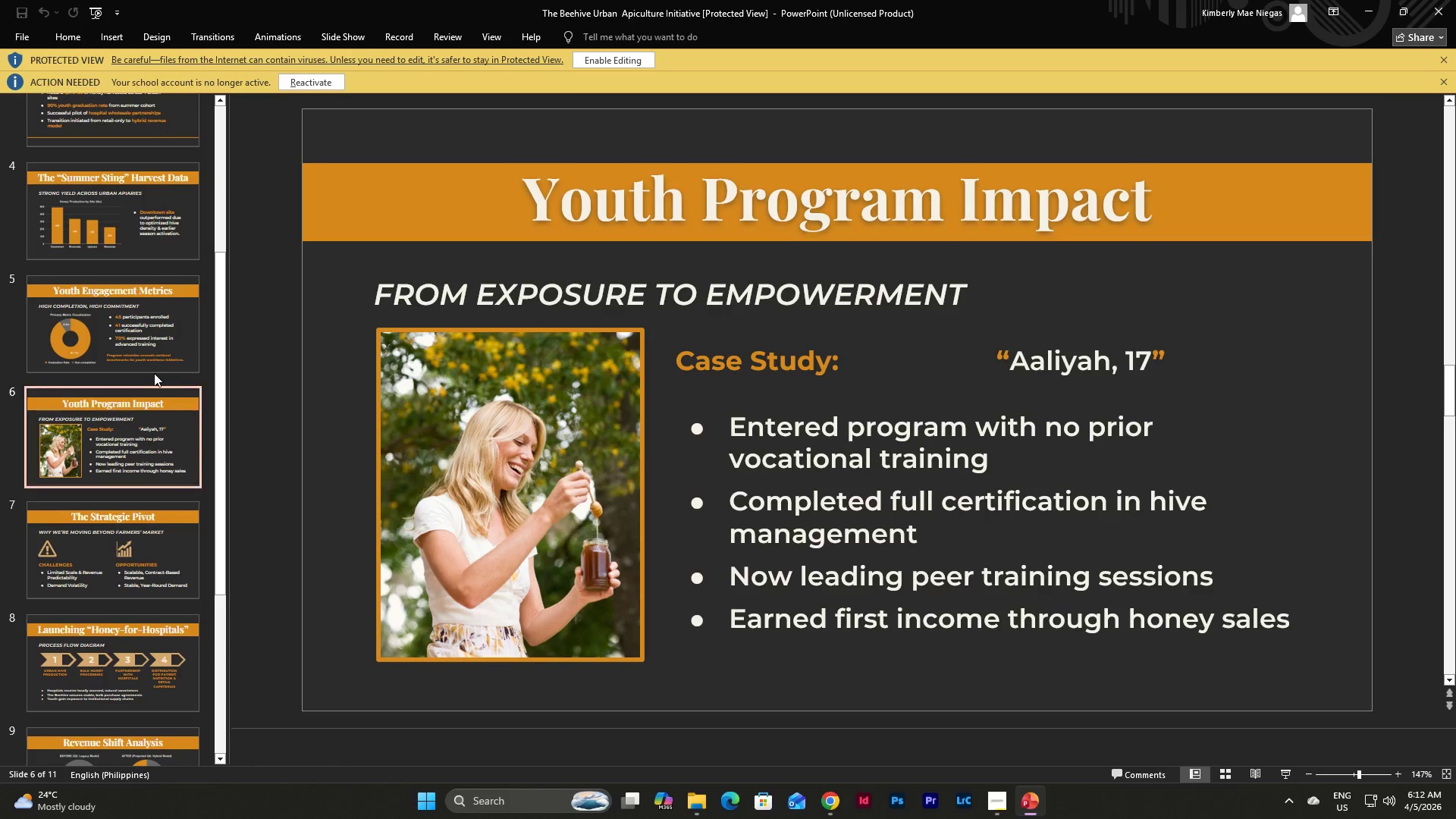 
left_click([152, 372])
 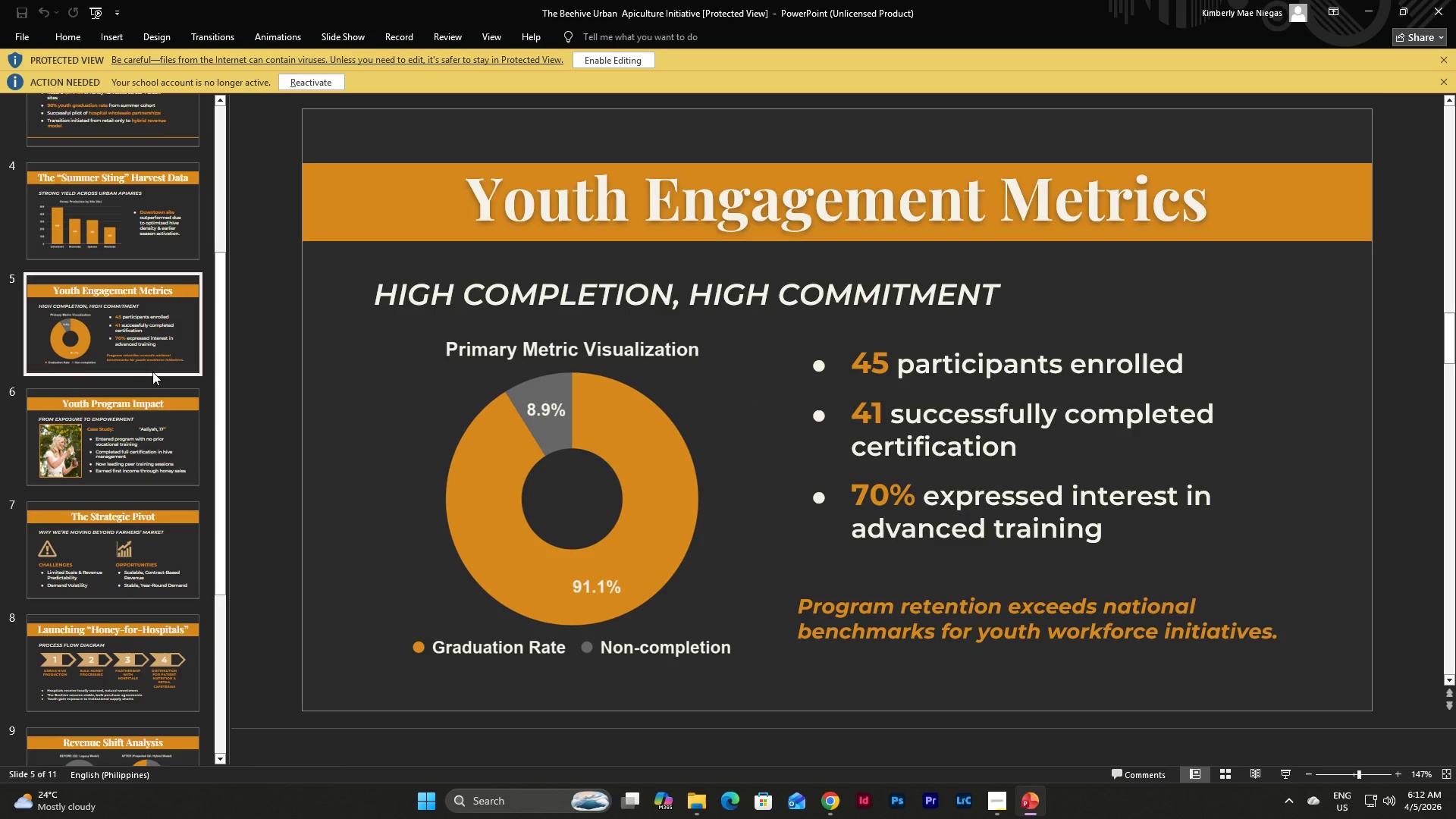 
scroll: coordinate [152, 372], scroll_direction: down, amount: 1.0
 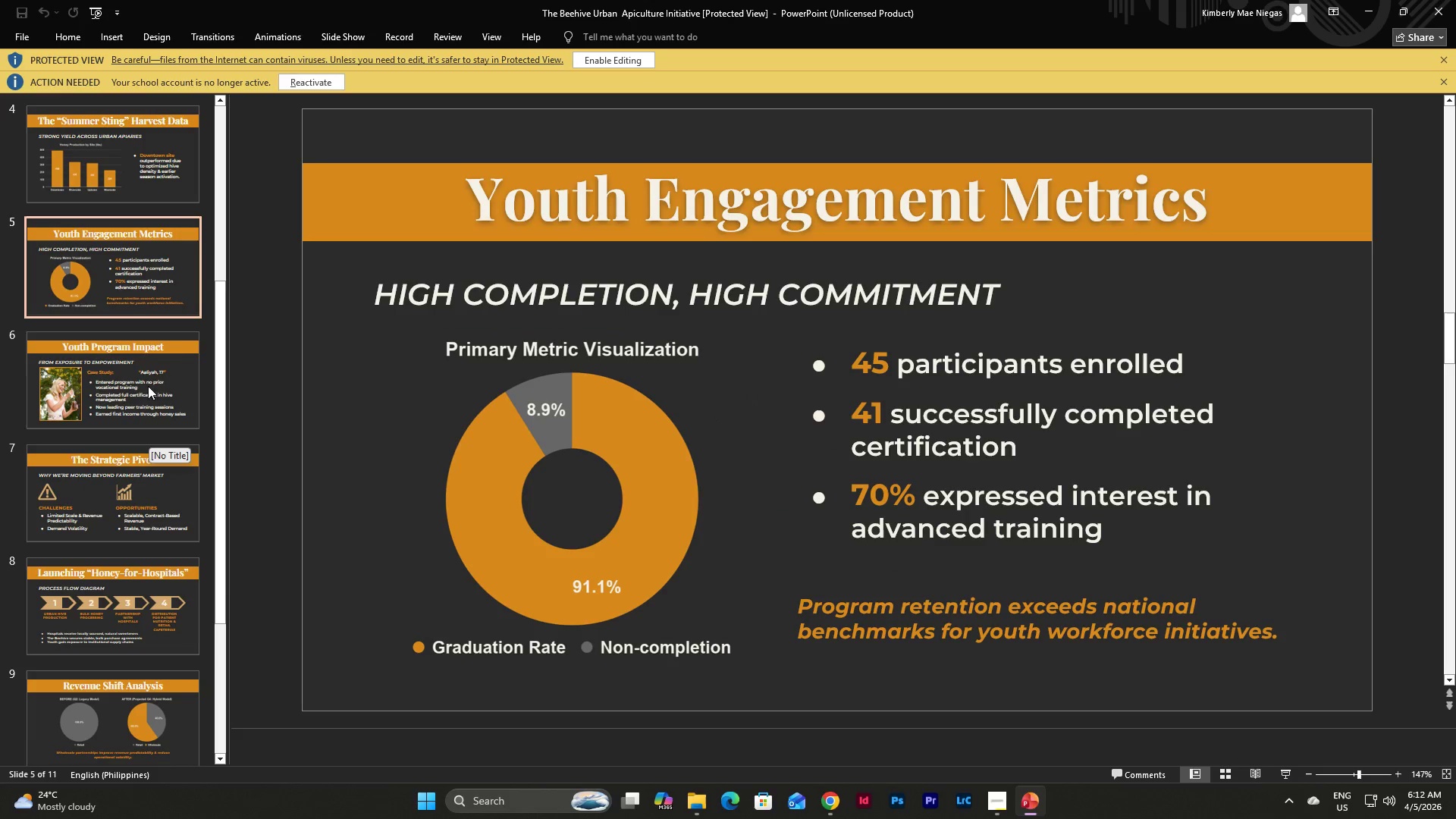 
left_click([145, 362])
 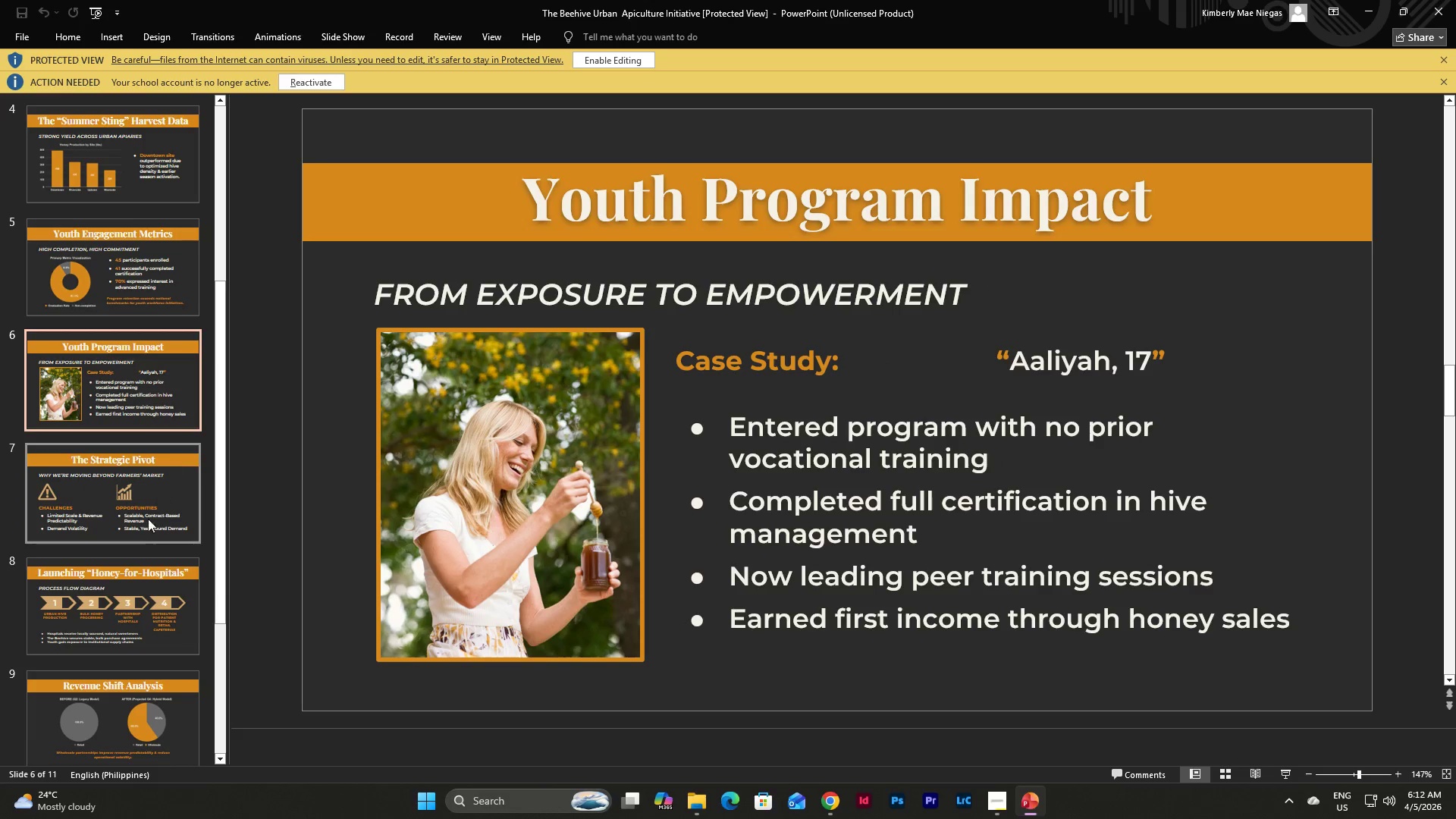 
left_click([140, 527])
 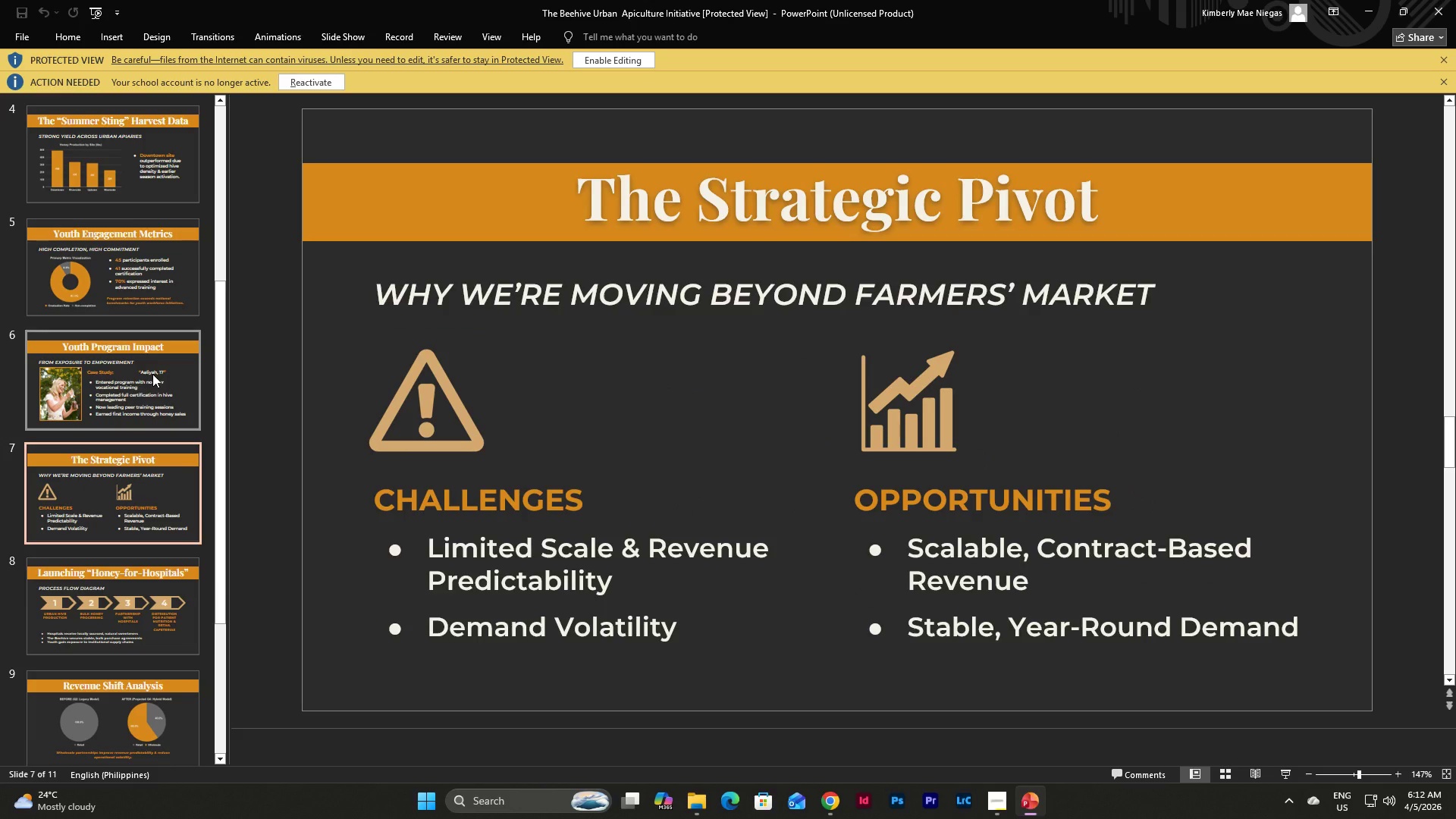 
scroll: coordinate [152, 374], scroll_direction: down, amount: 1.0
 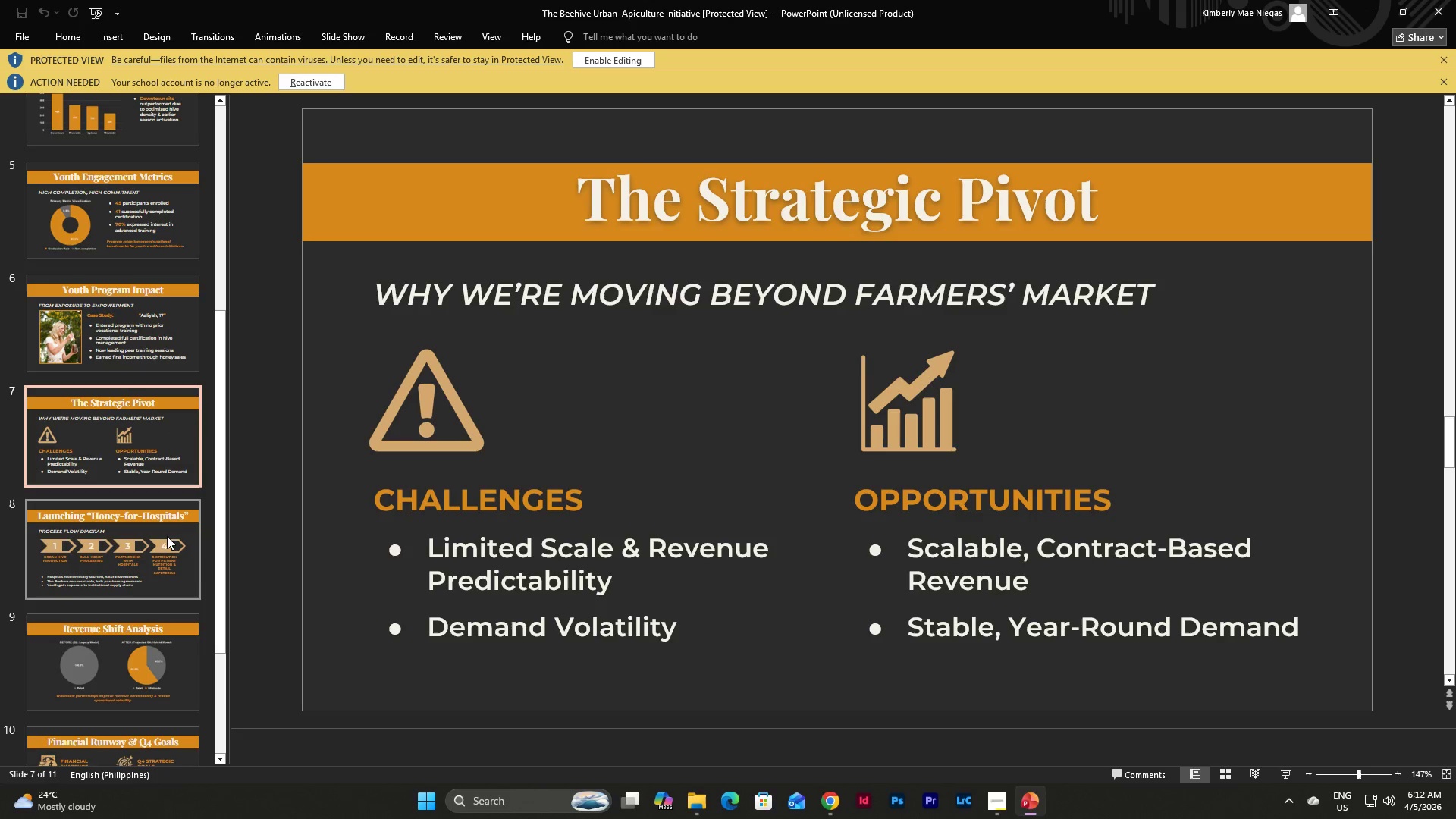 
left_click([167, 536])
 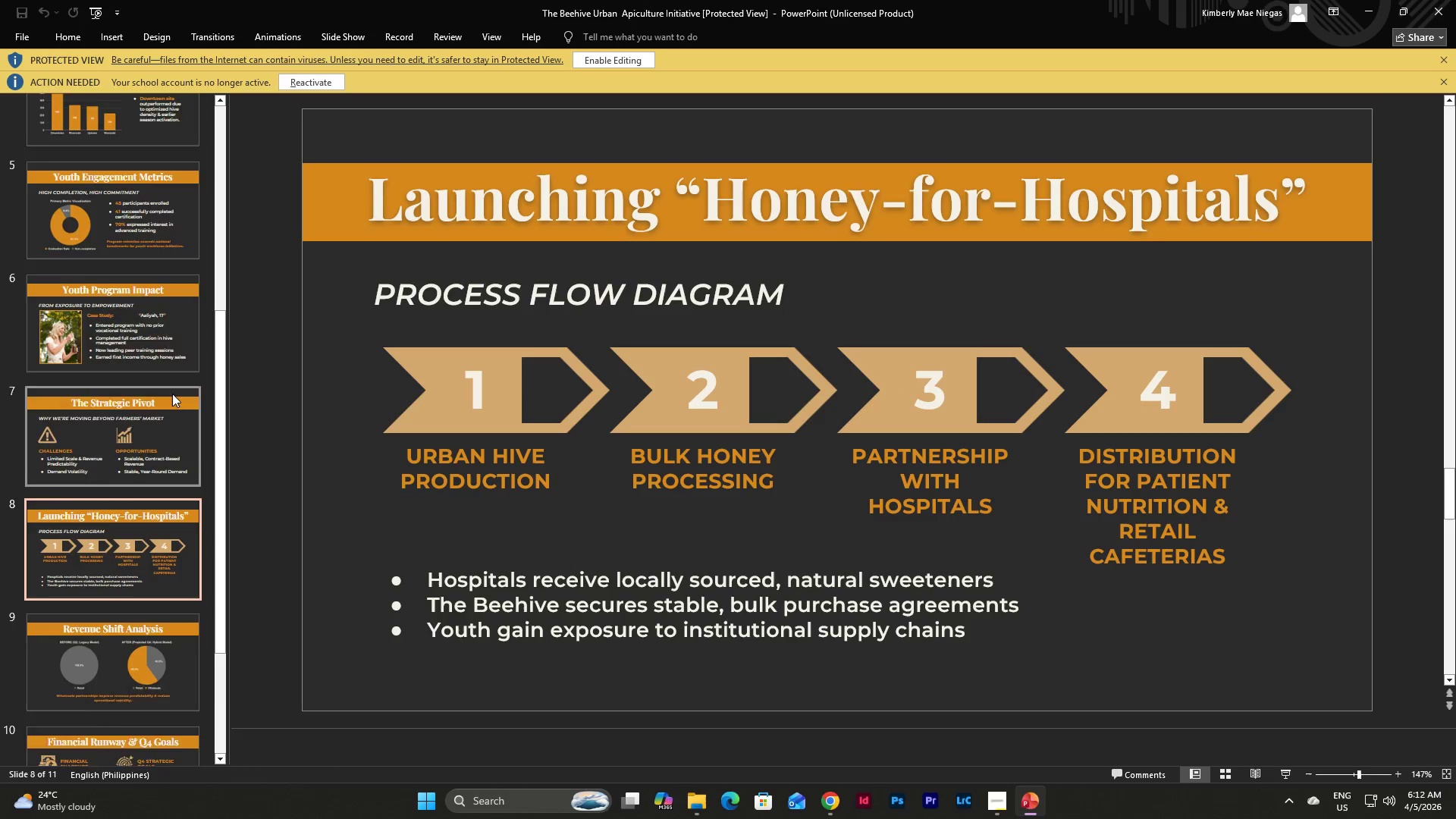 
scroll: coordinate [172, 394], scroll_direction: down, amount: 2.0
 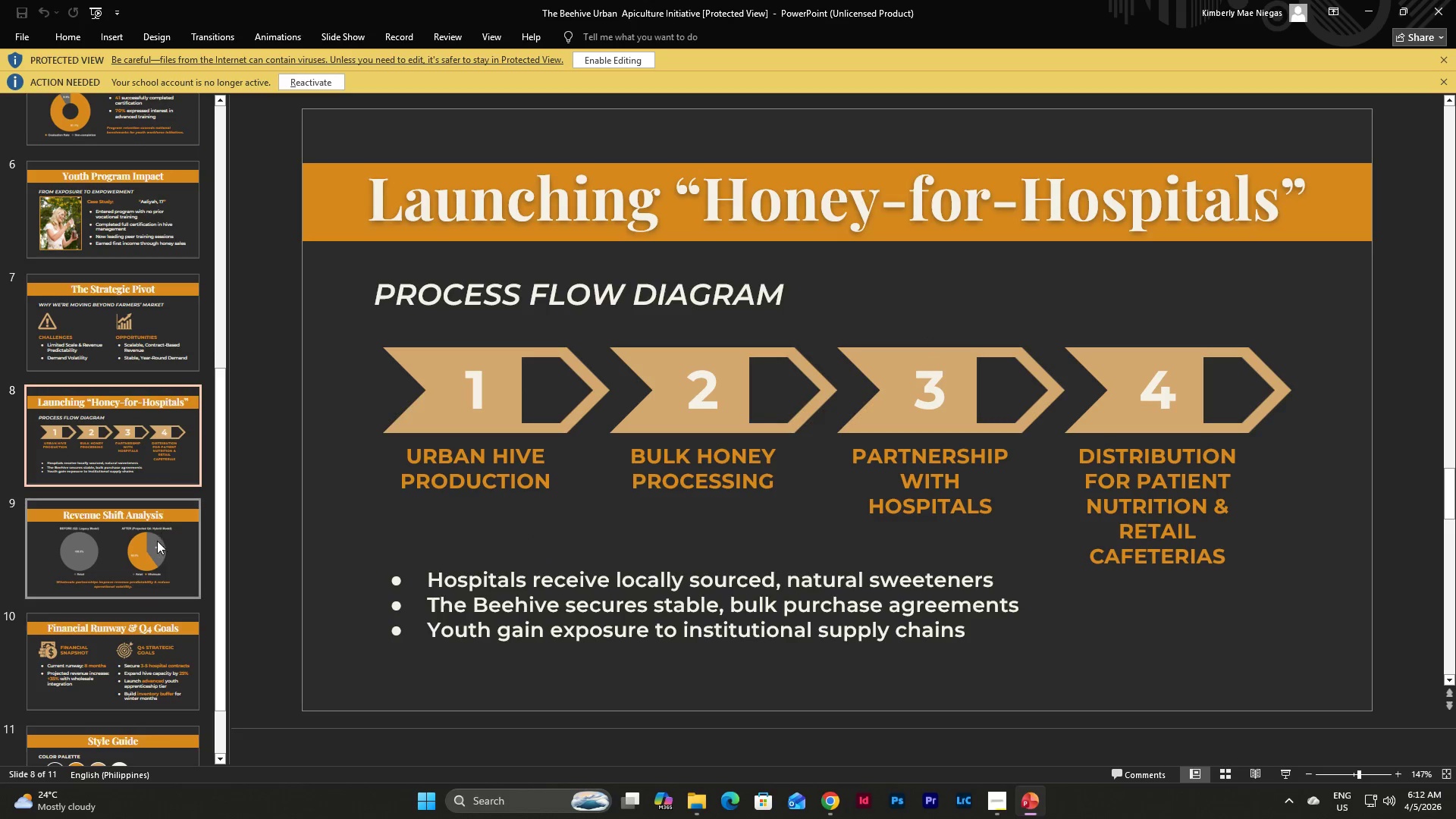 
left_click([155, 546])
 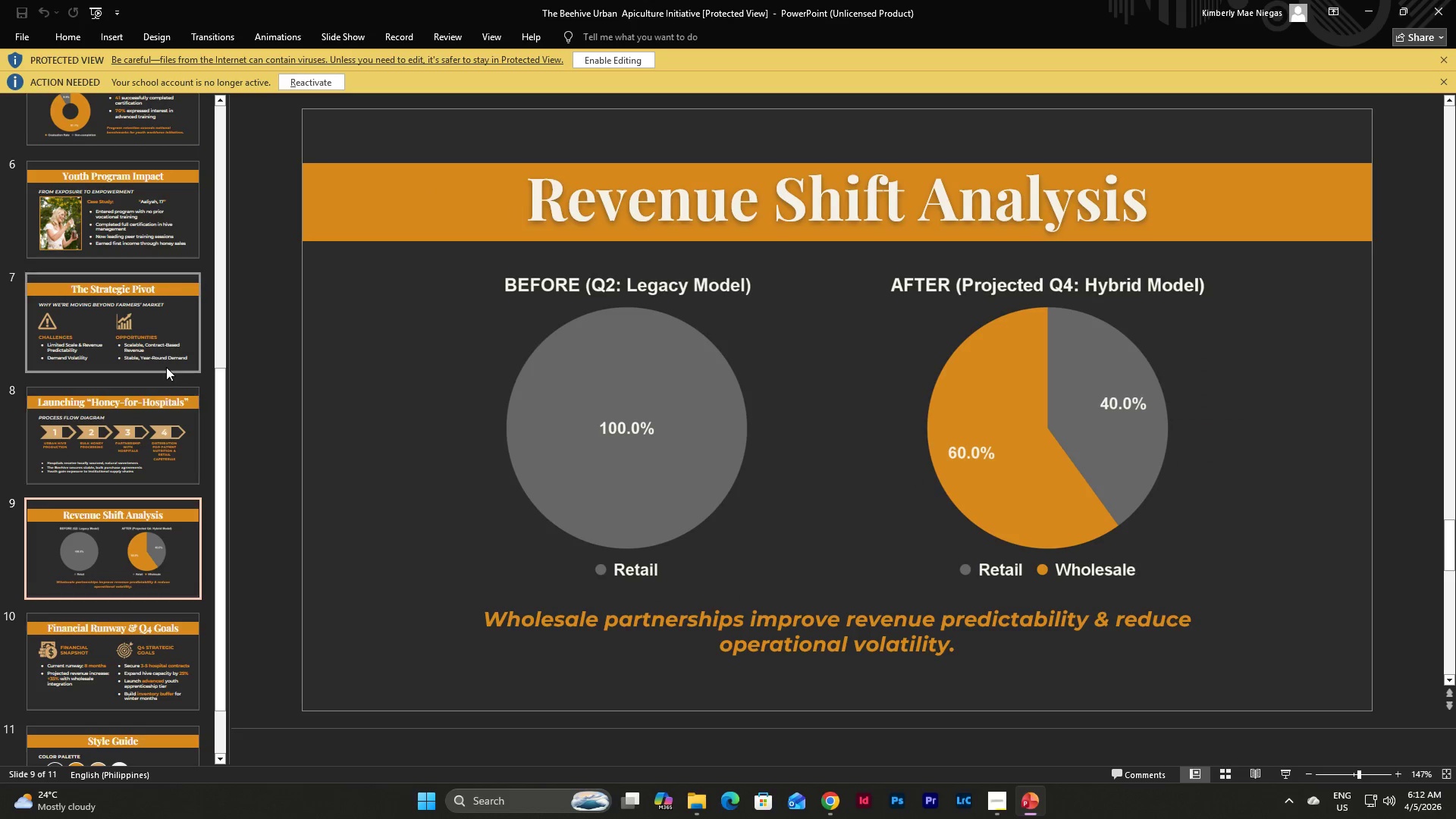 
scroll: coordinate [166, 366], scroll_direction: down, amount: 2.0
 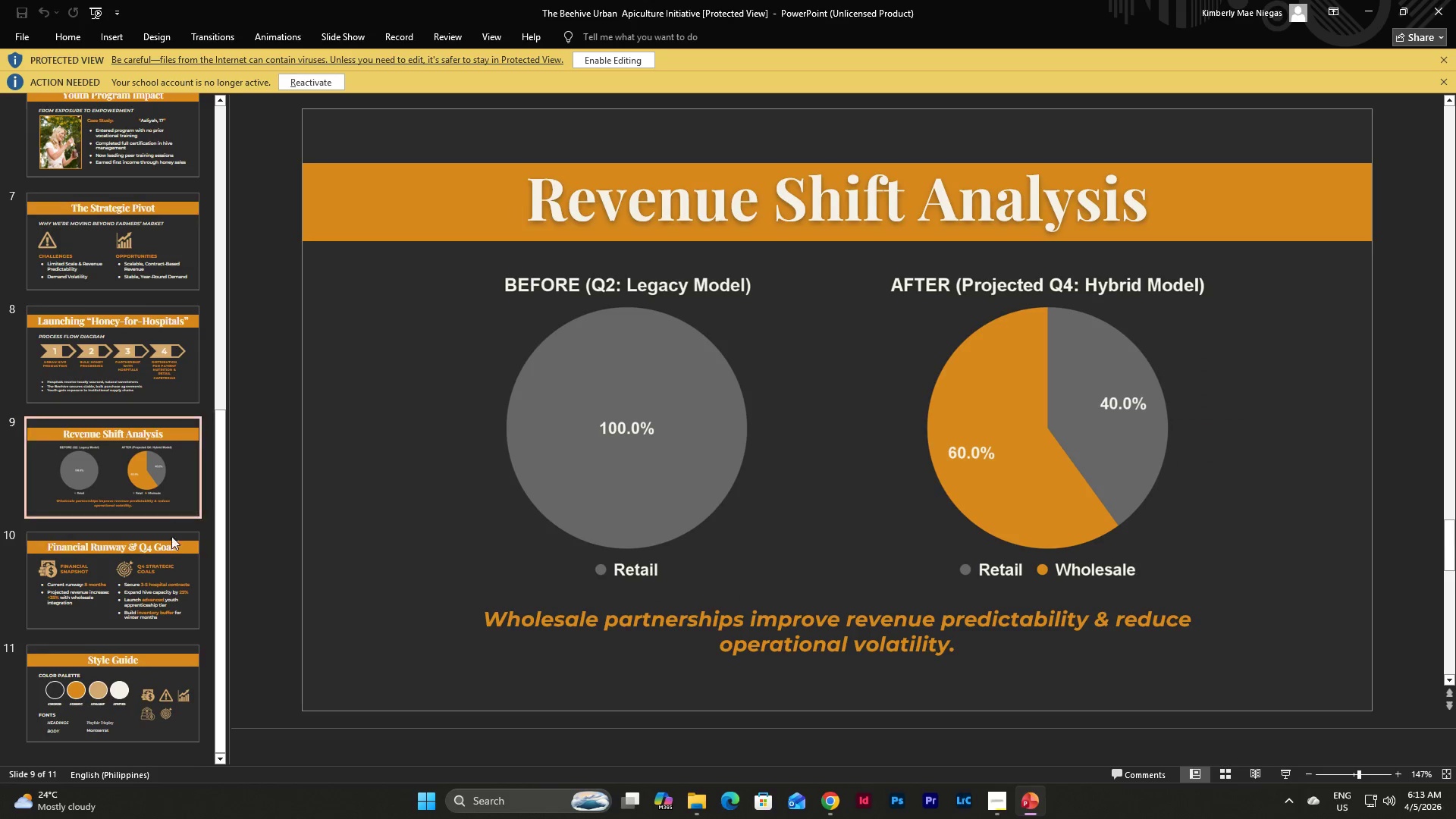 
left_click([162, 560])
 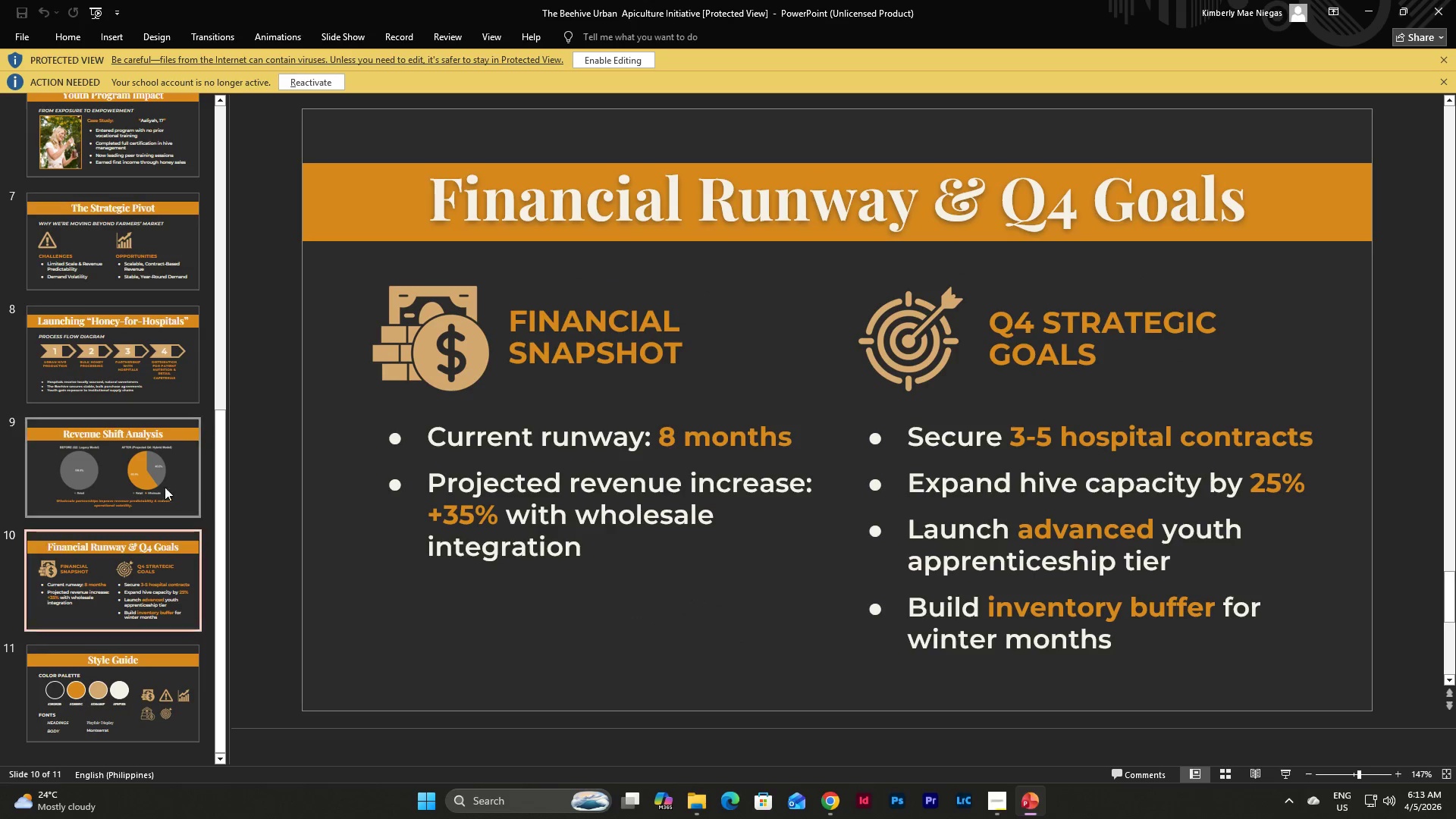 
scroll: coordinate [165, 380], scroll_direction: up, amount: 1.0
 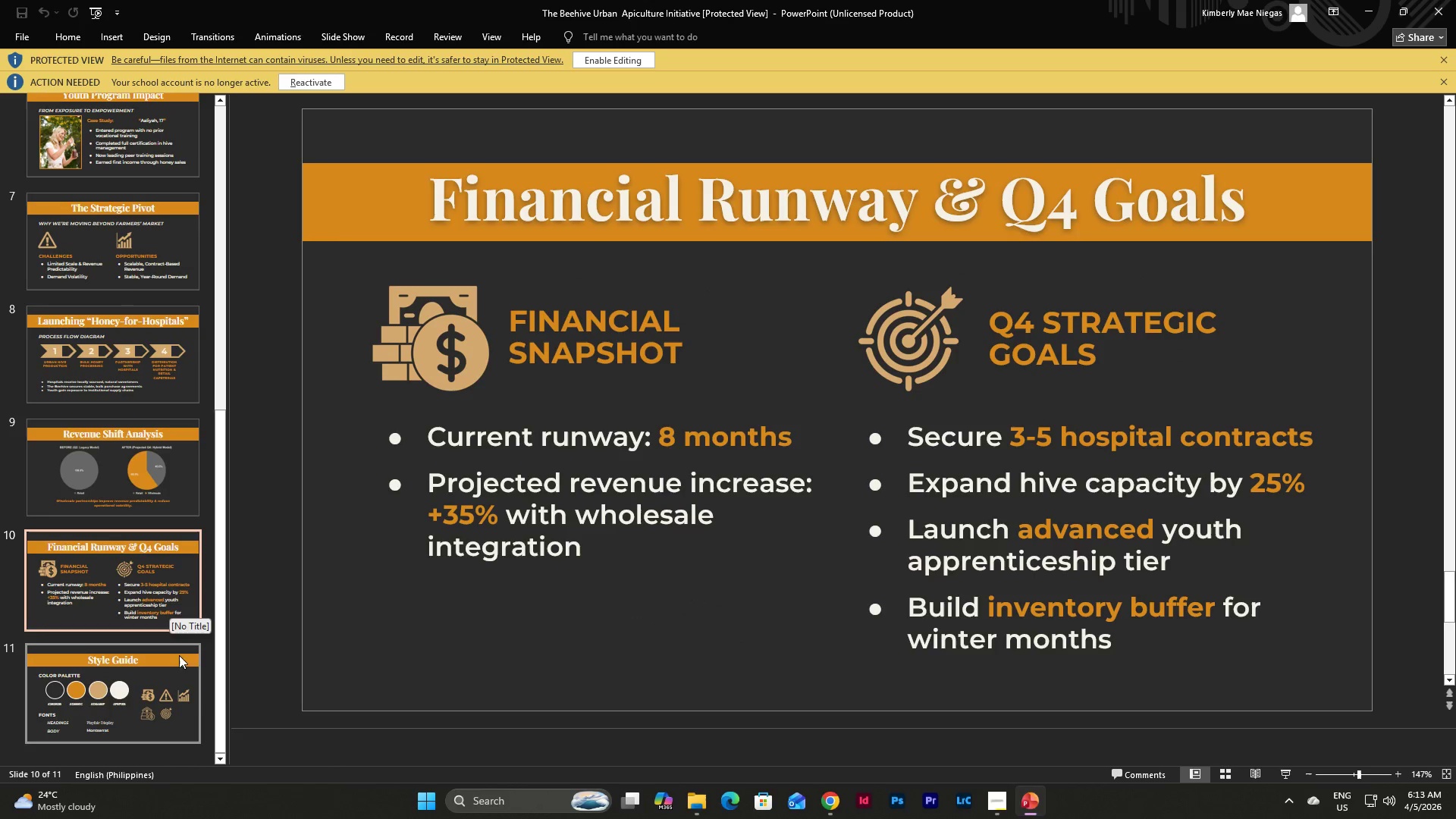 
left_click([180, 691])
 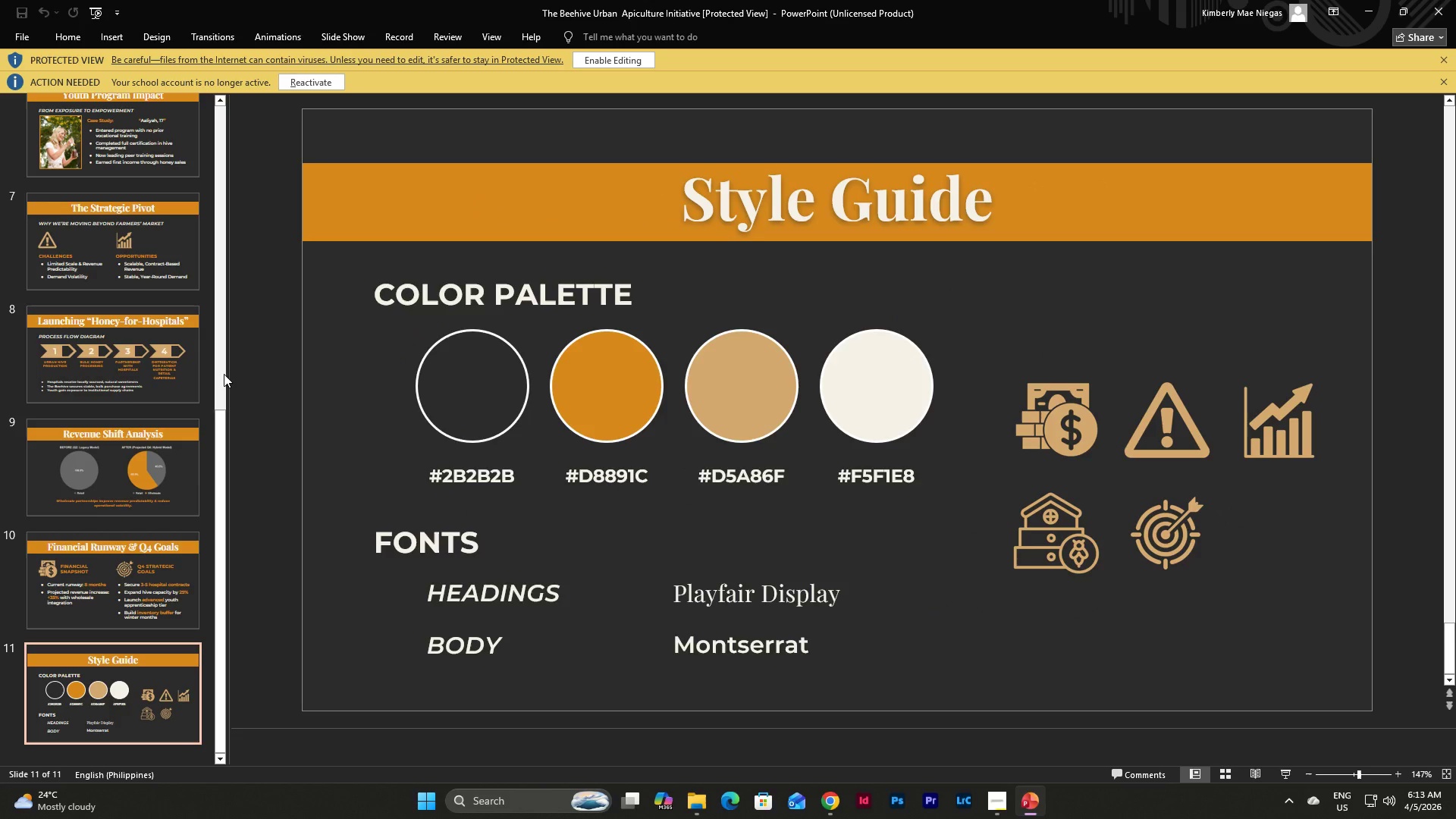 
scroll: coordinate [224, 374], scroll_direction: up, amount: 20.0
 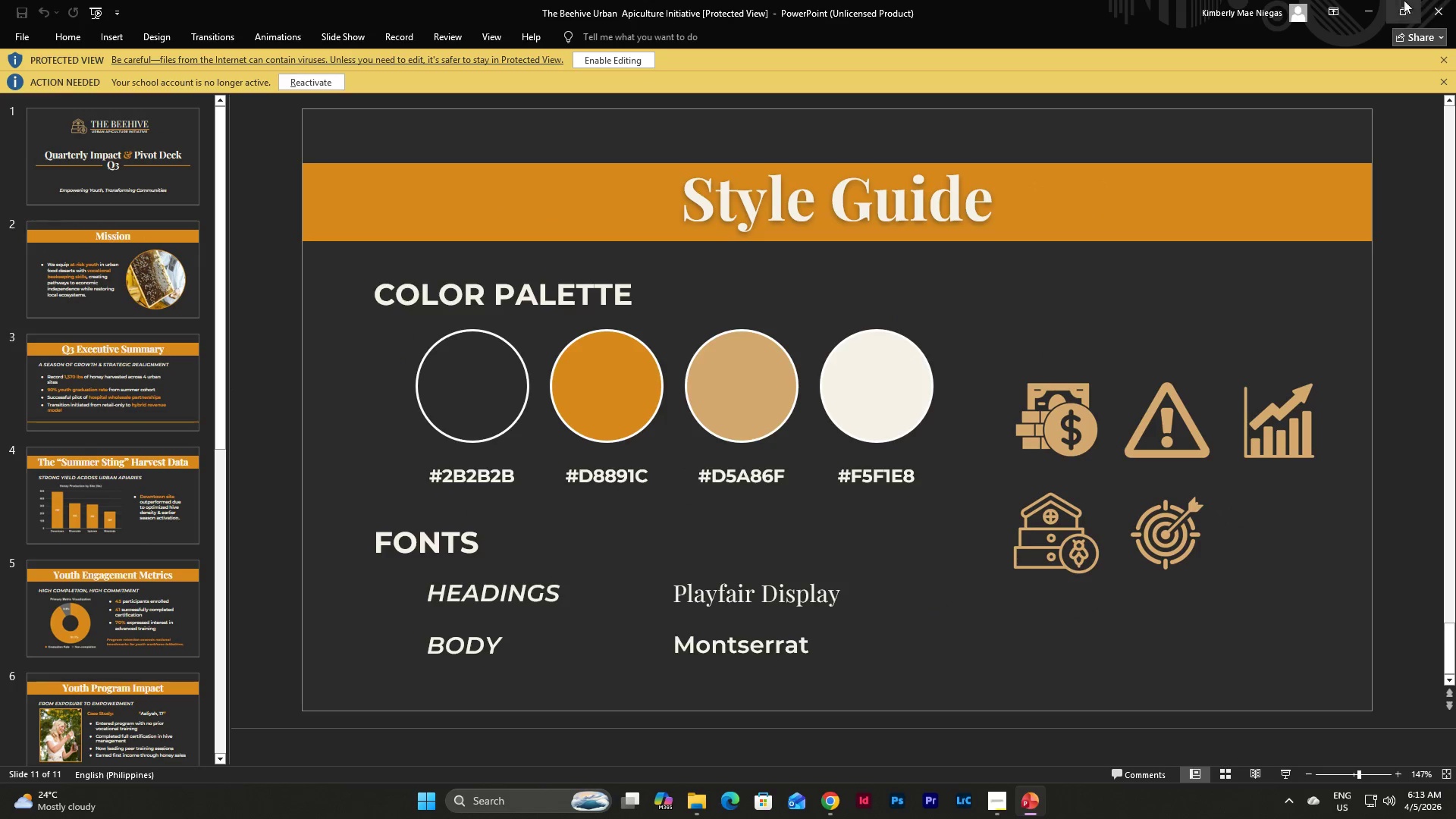 
left_click([1424, 0])
 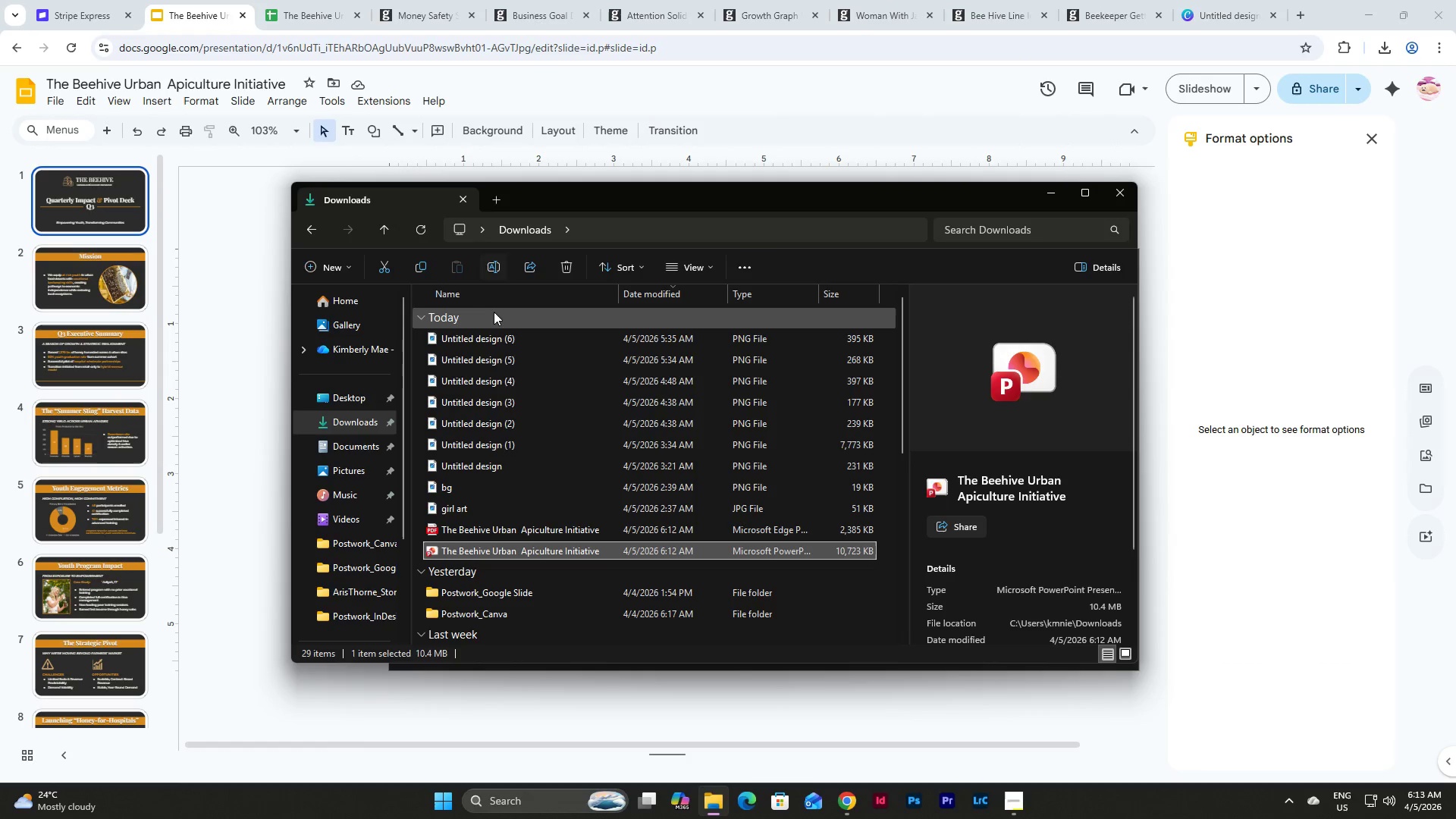 
left_click([528, 523])
 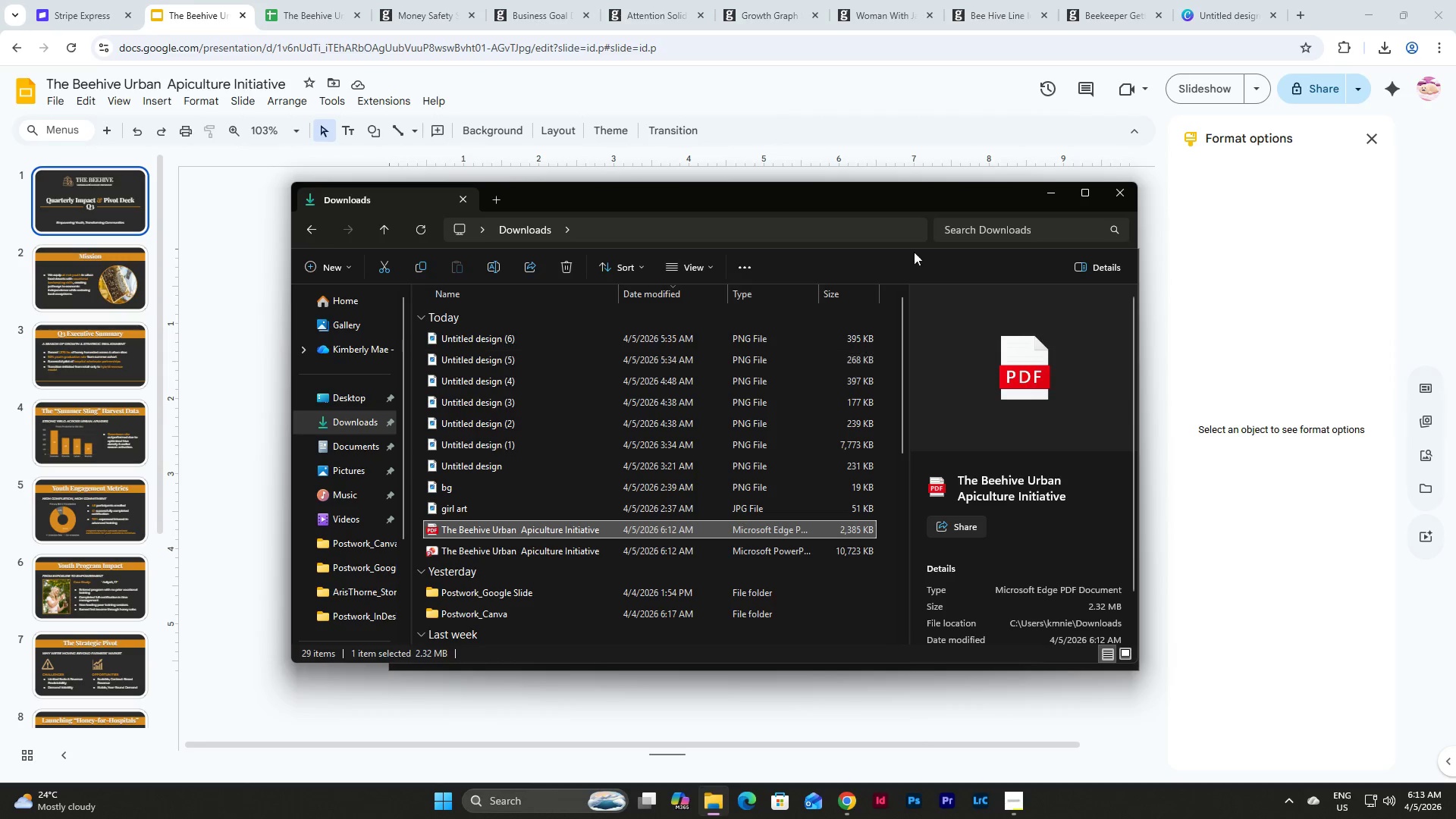 
left_click([1055, 195])
 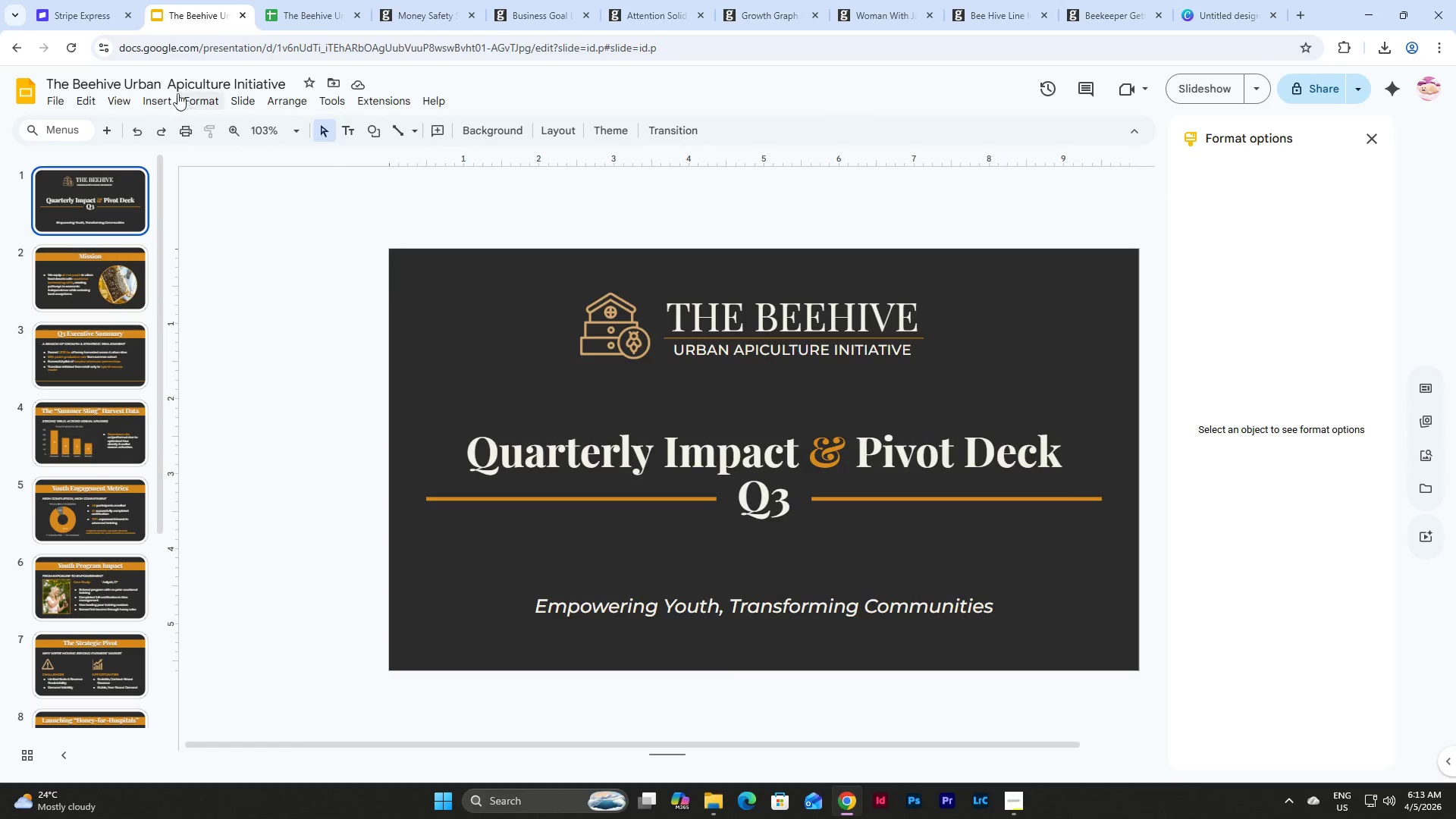 
left_click([170, 83])
 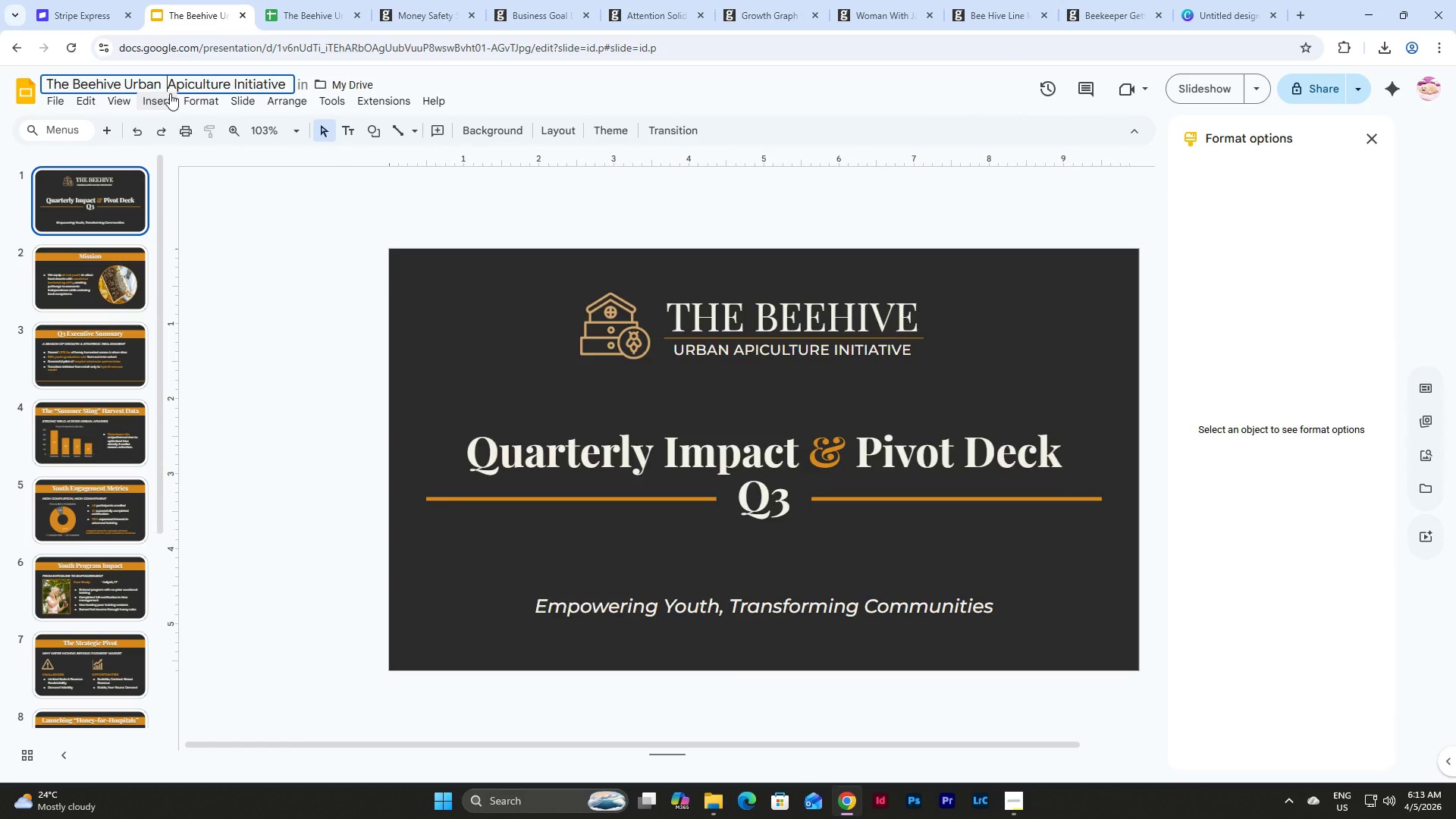 
key(Backspace)